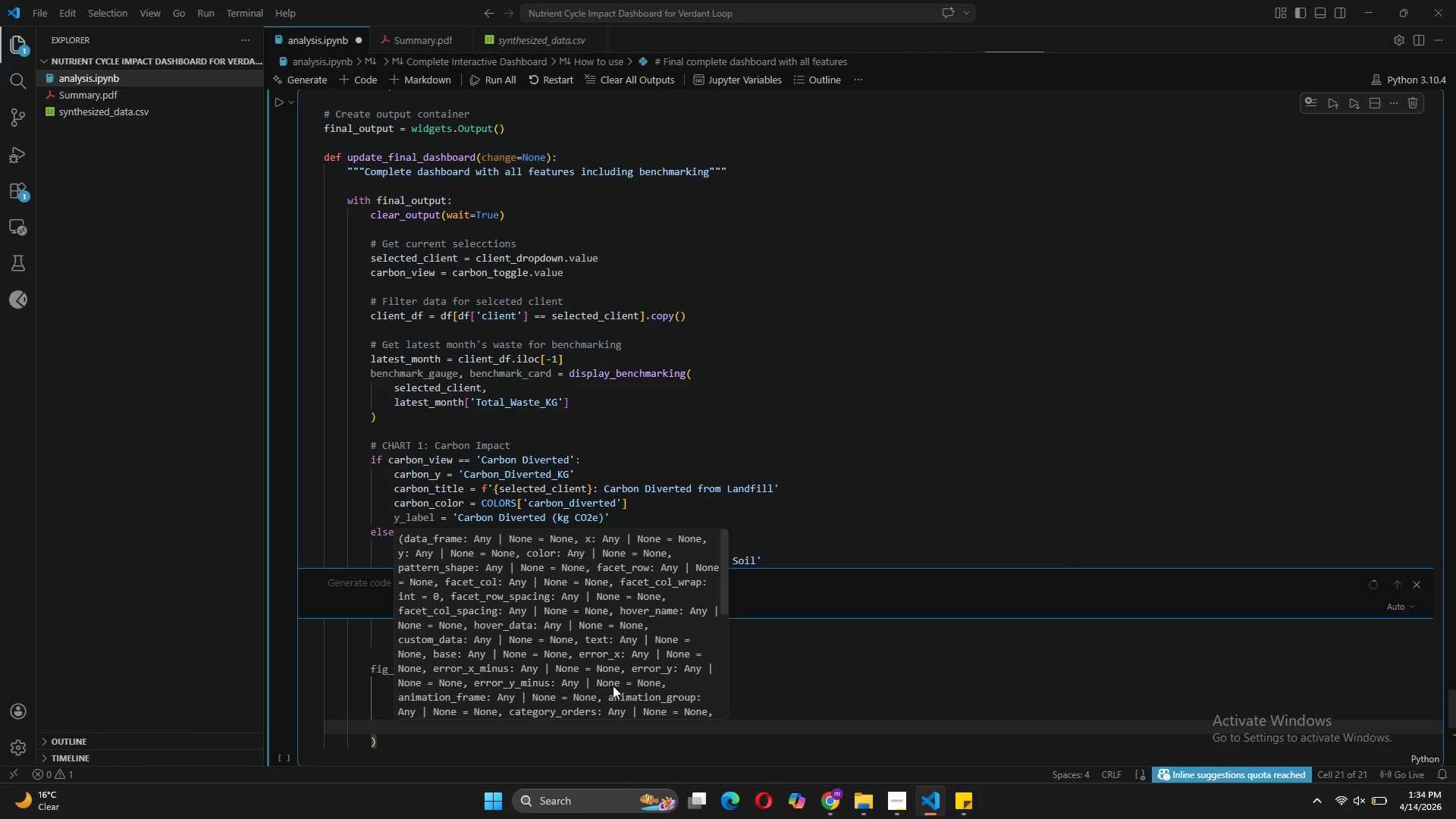 
type(labels={carbon_u)
key(Backspace)
type(y: y_label, 'Month_Name)
 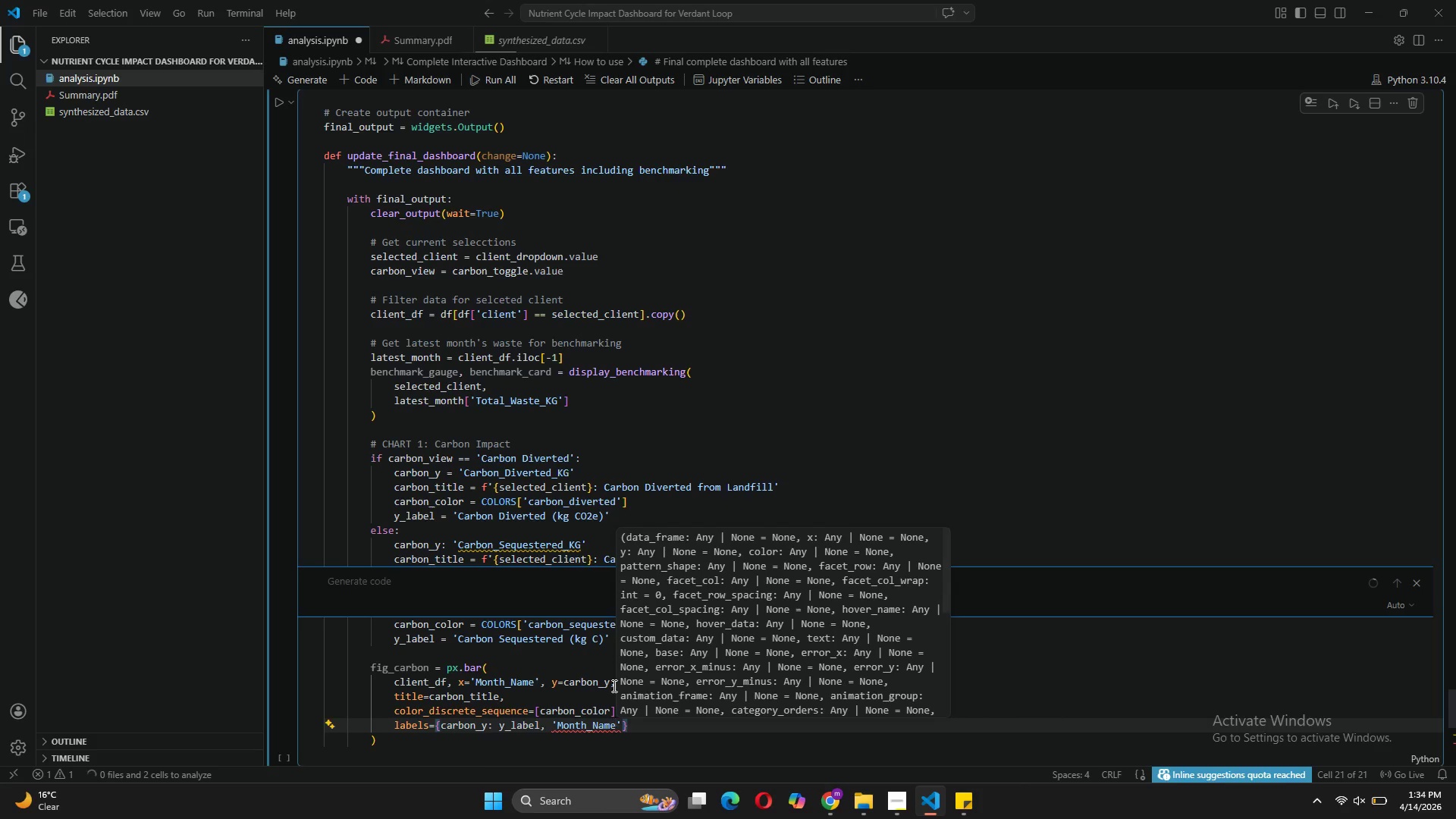 
key(ArrowRight)
 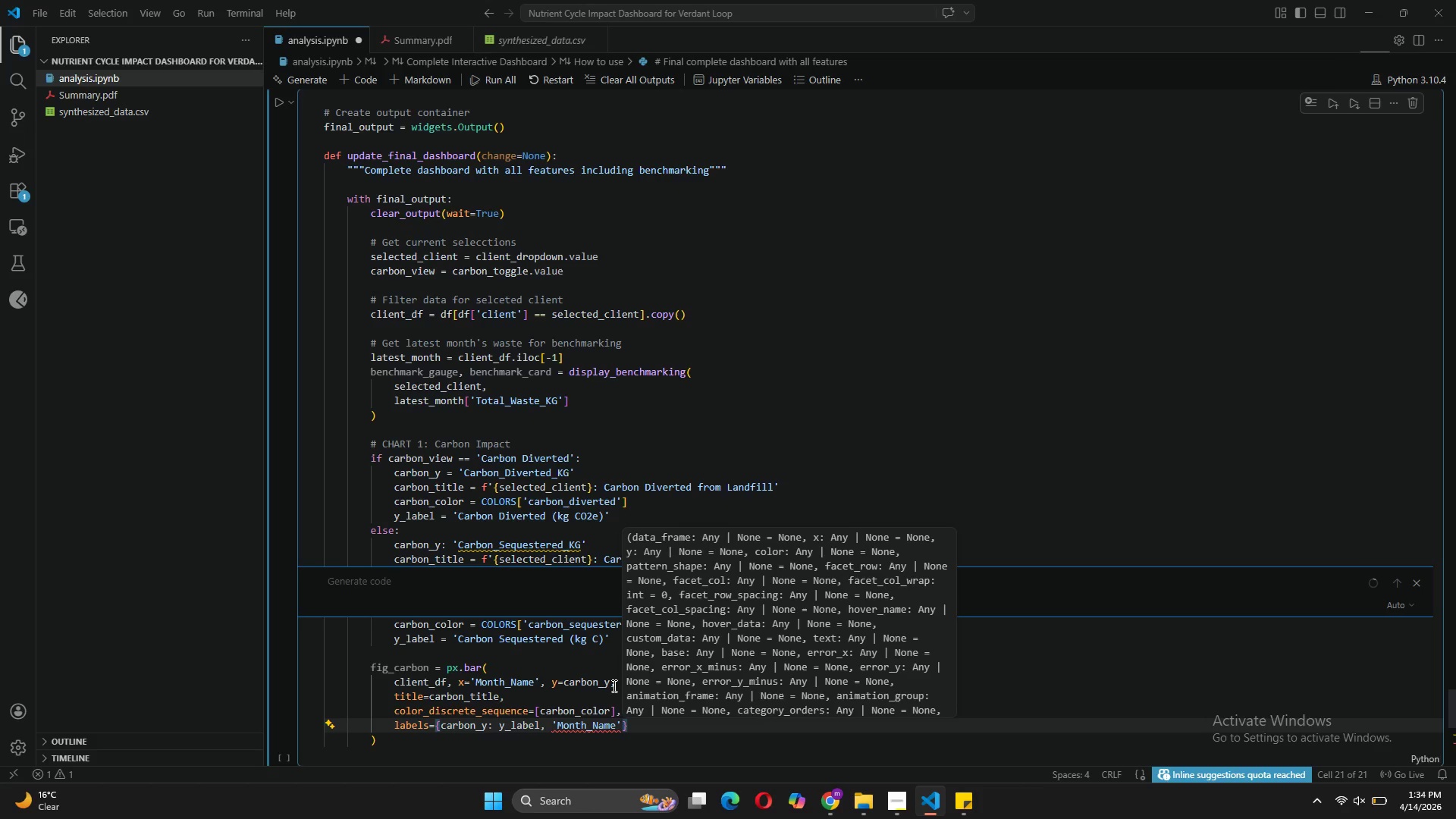 
type(: M)
key(Backspace)
type('Month)
 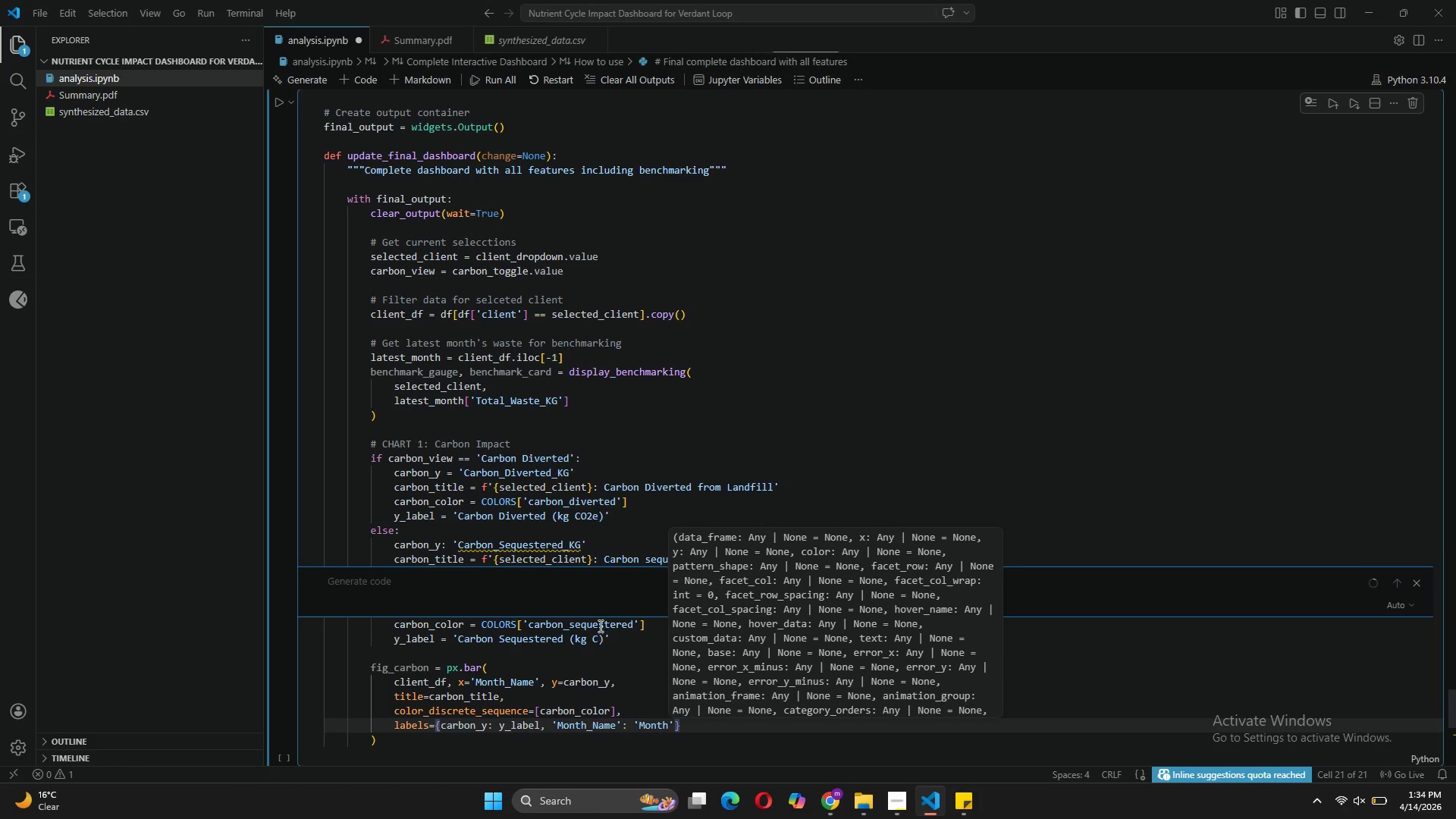 
left_click([644, 672])
 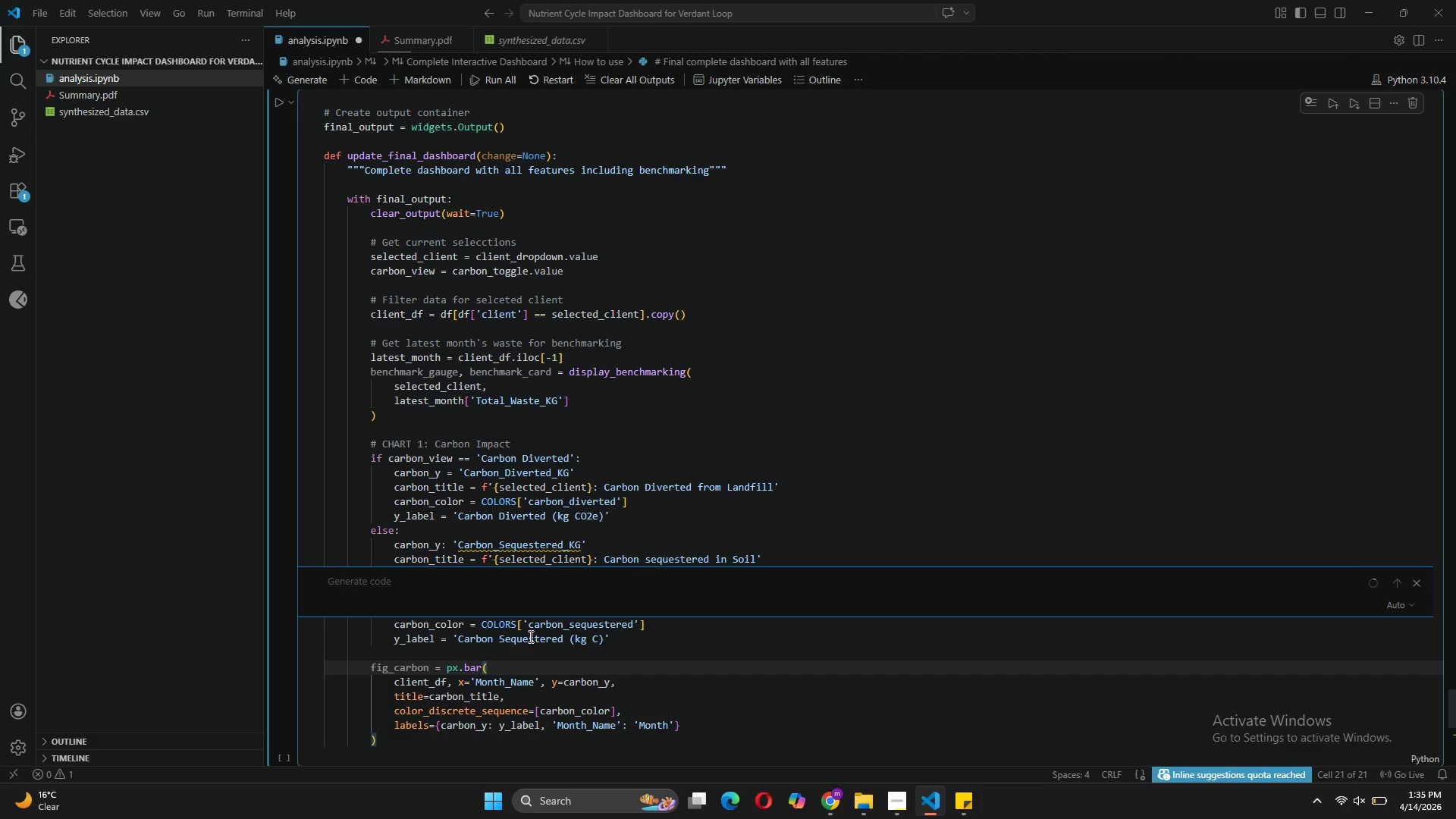 
wait(14.97)
 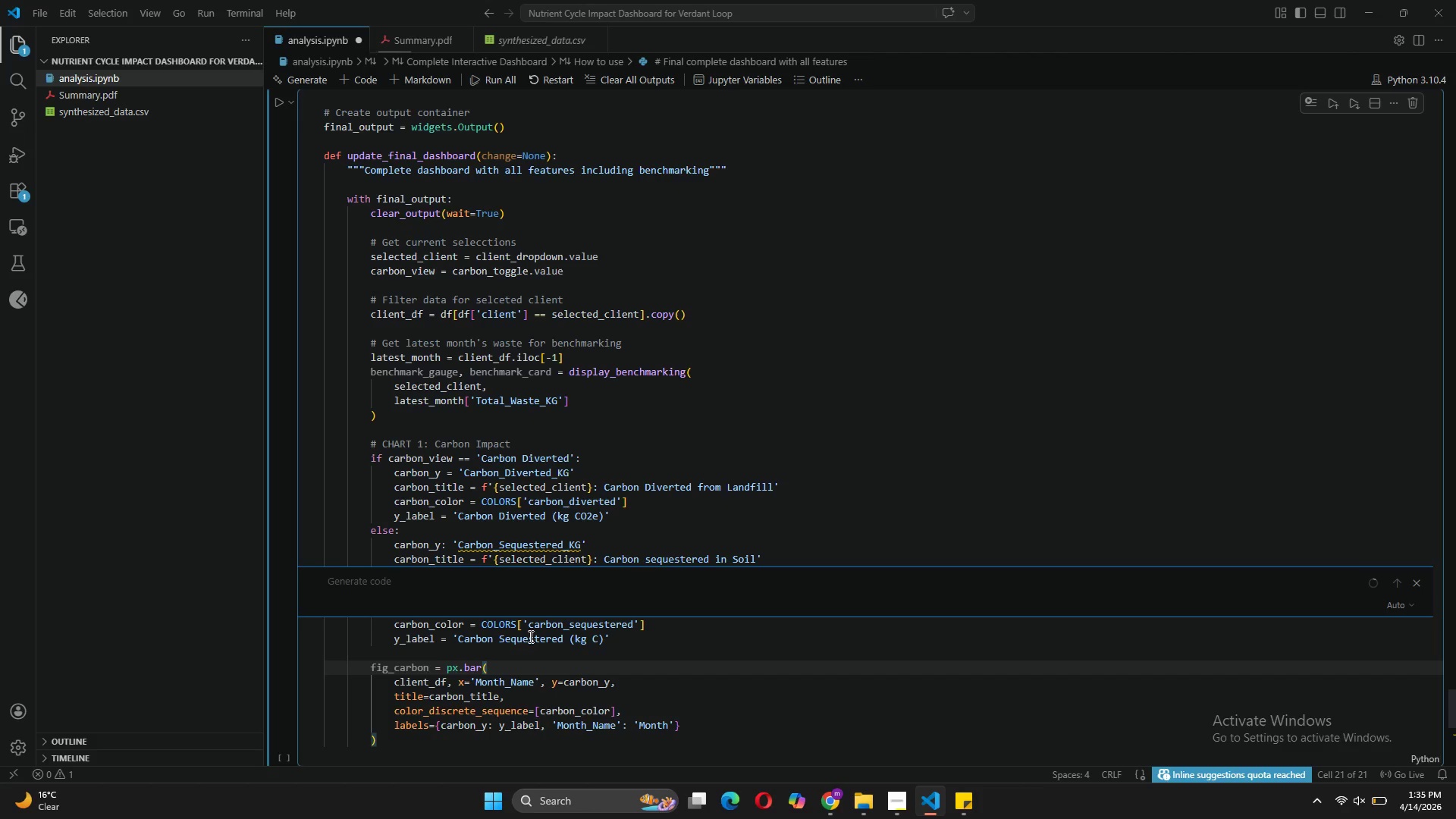 
left_click([1416, 593])
 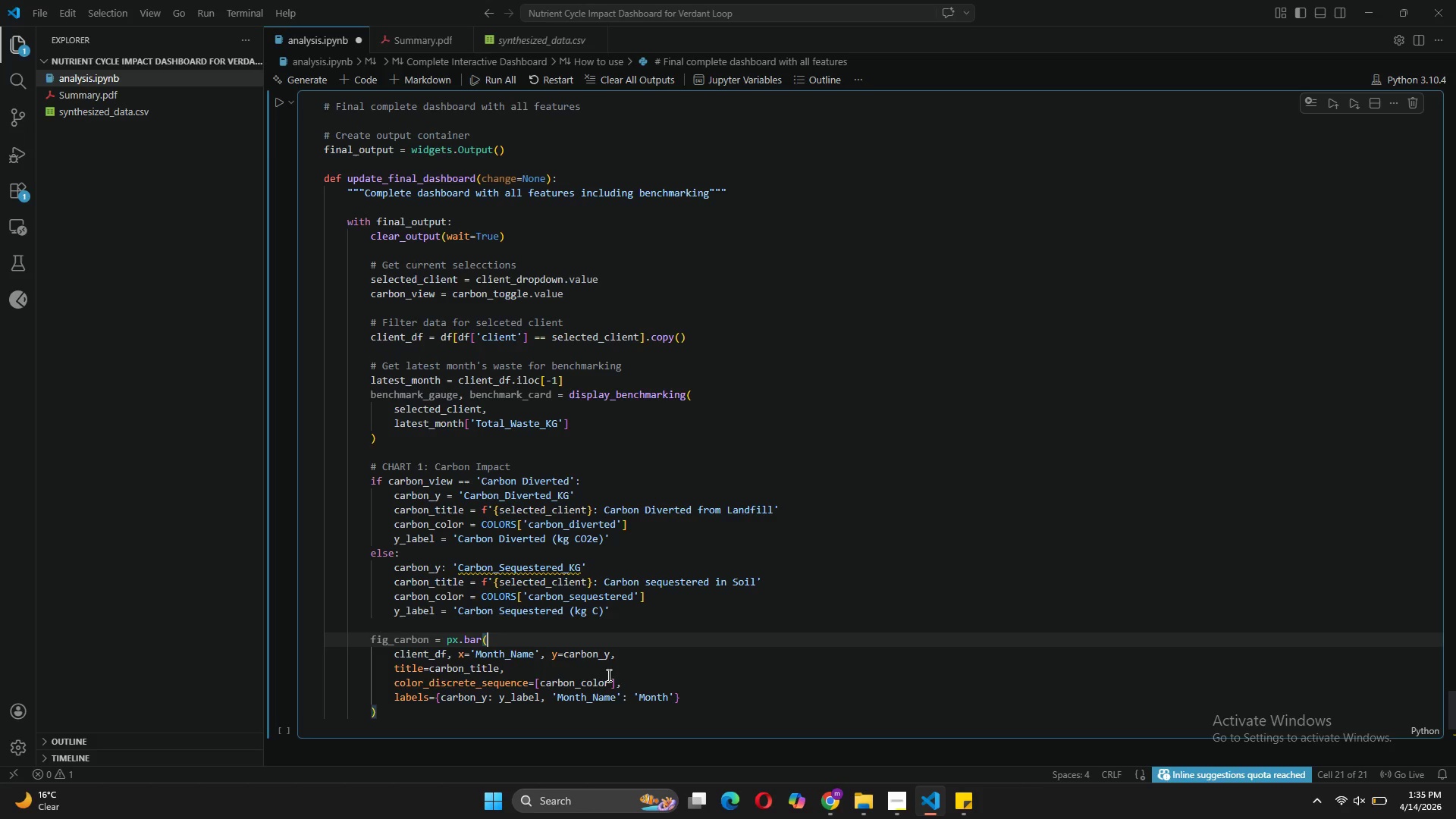 
left_click([691, 692])
 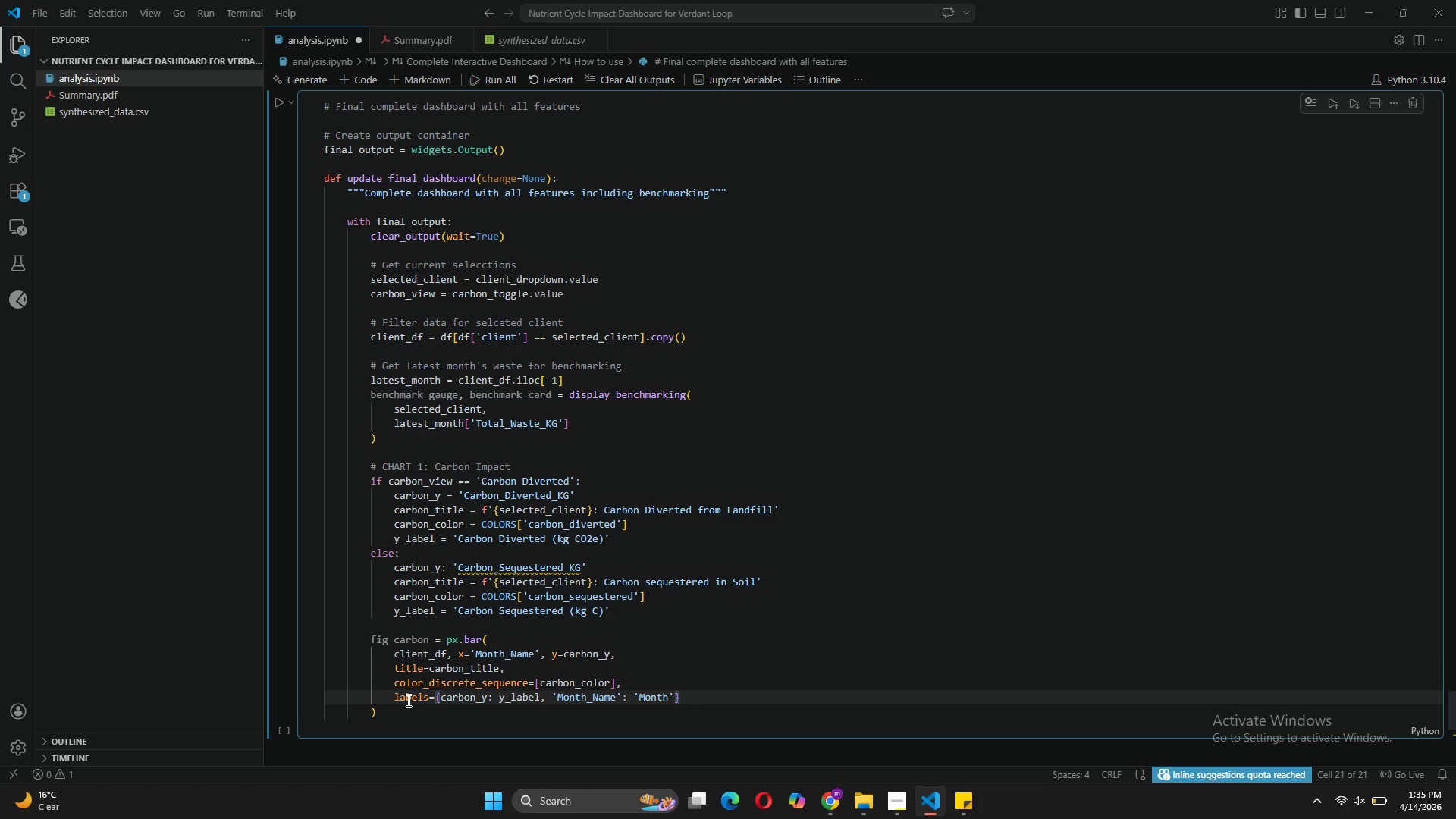 
left_click([400, 704])
 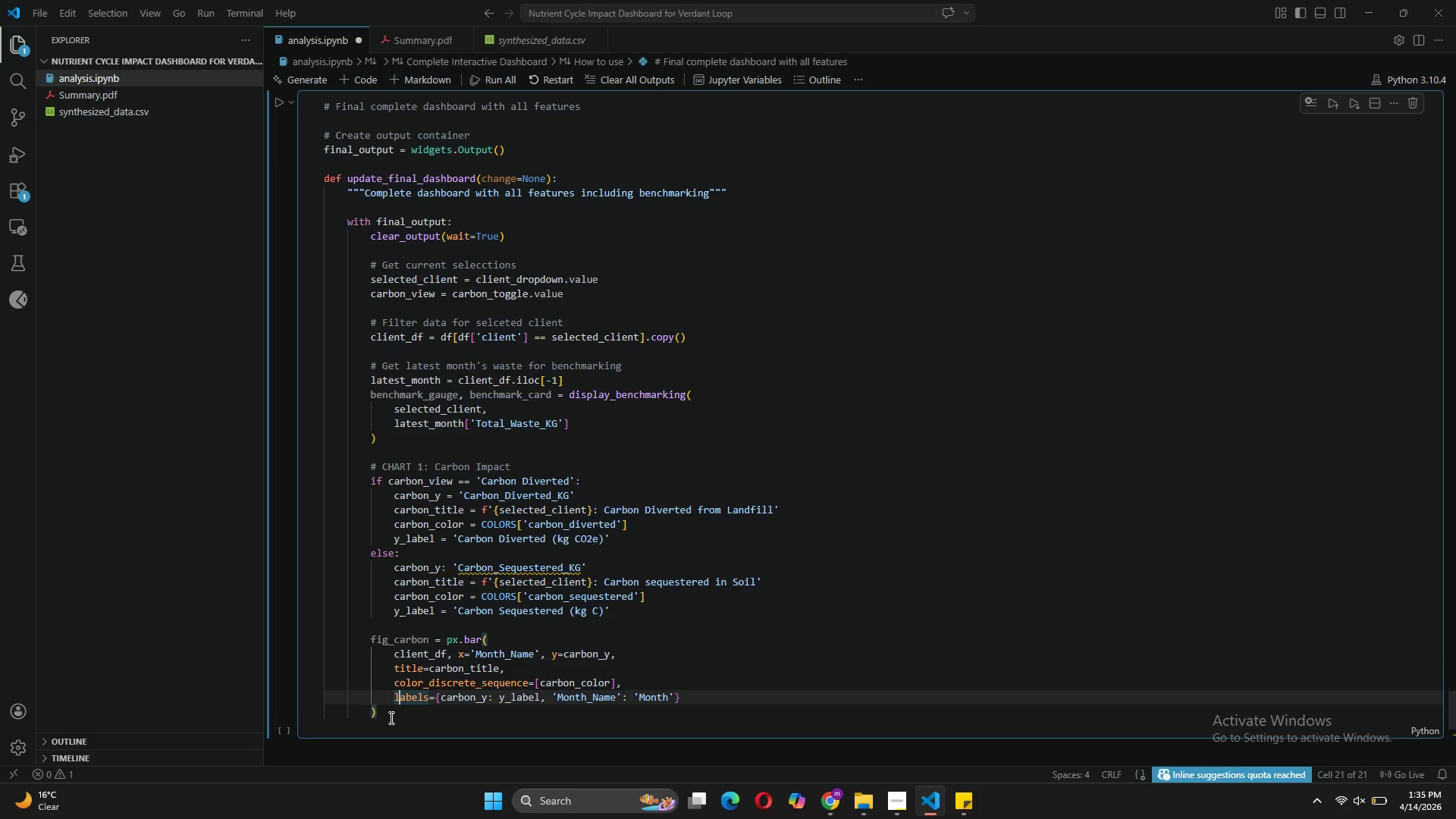 
left_click([390, 717])
 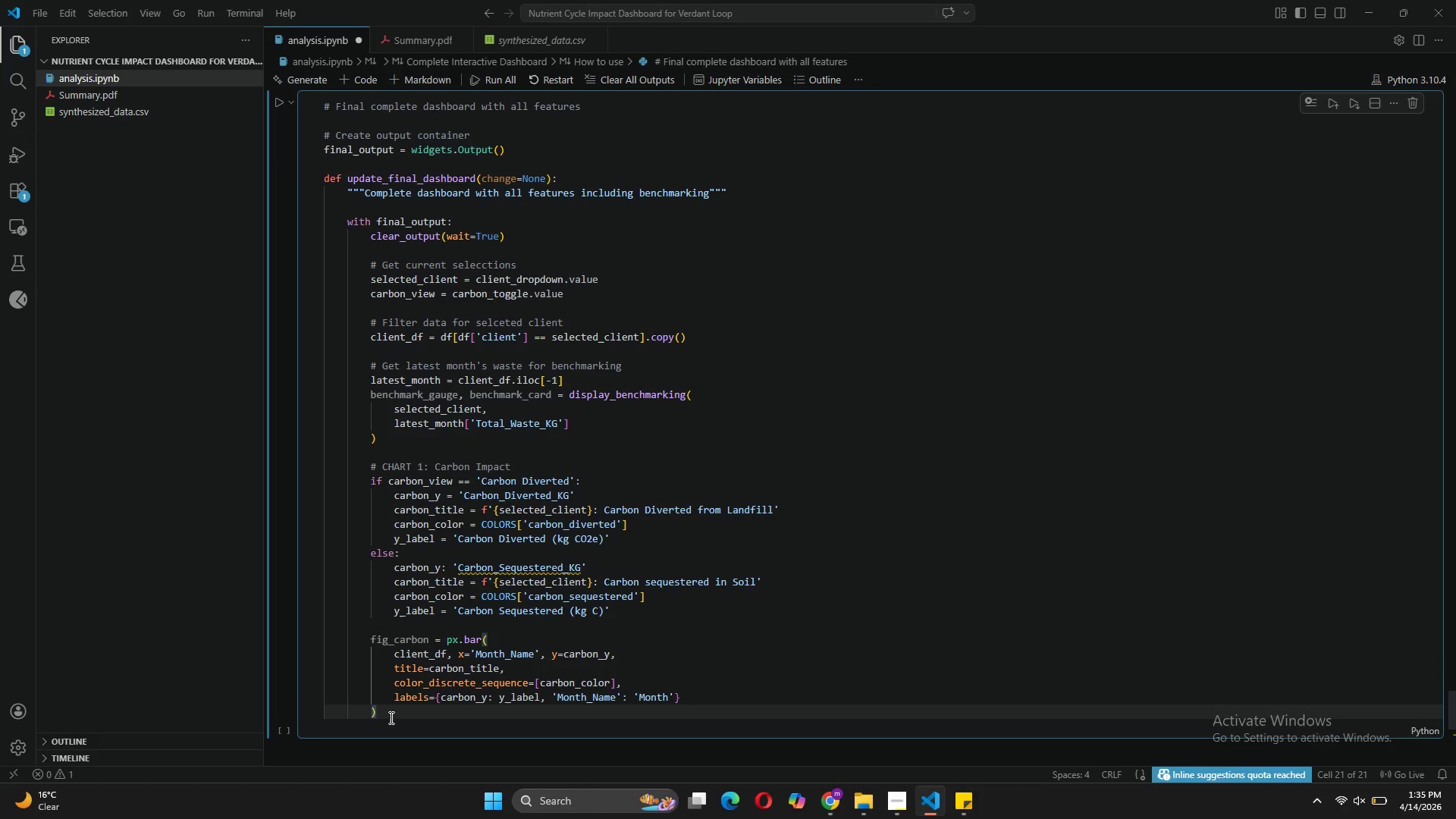 
key(Enter)
 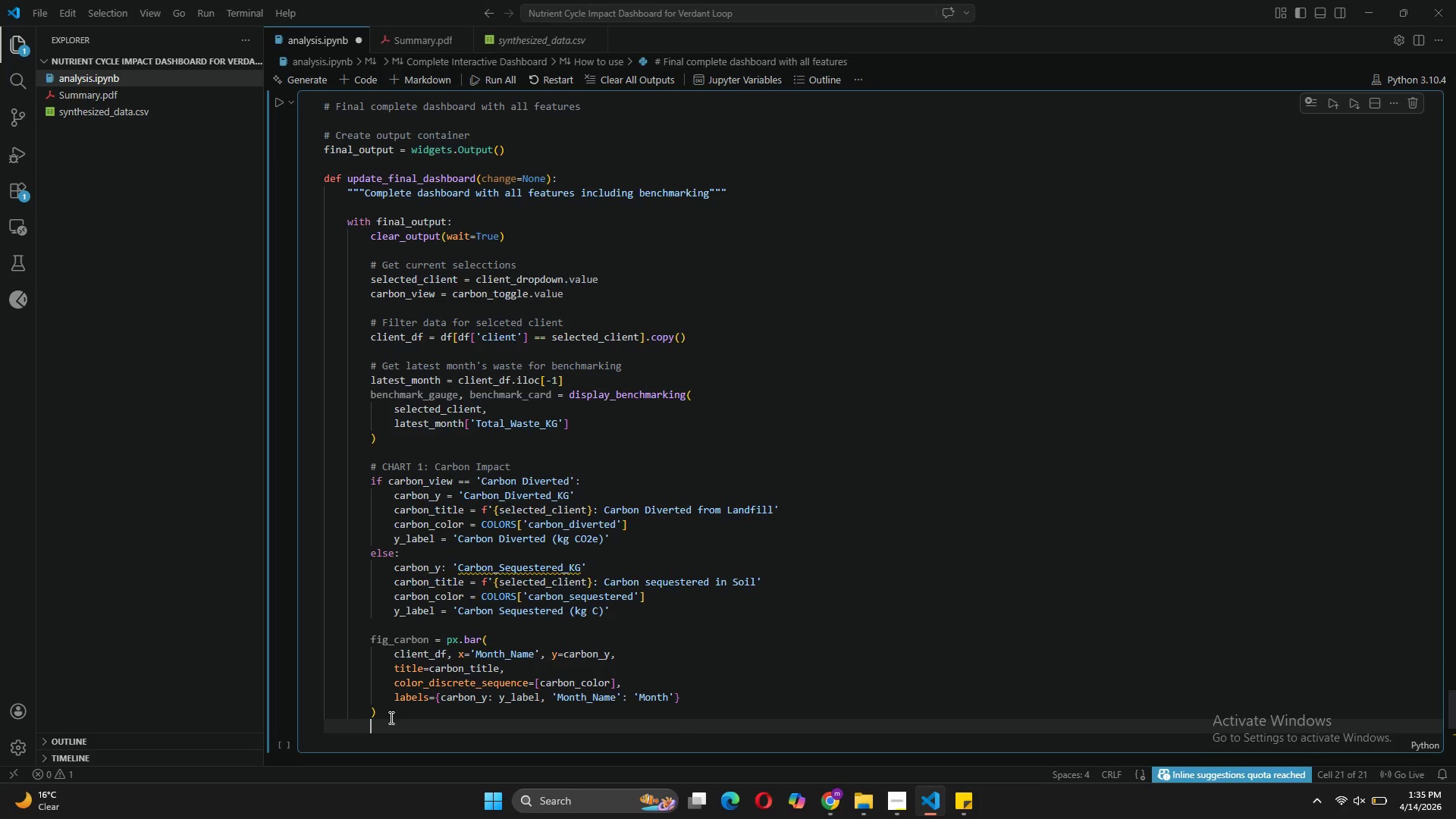 
type(fig_carbon.update)
 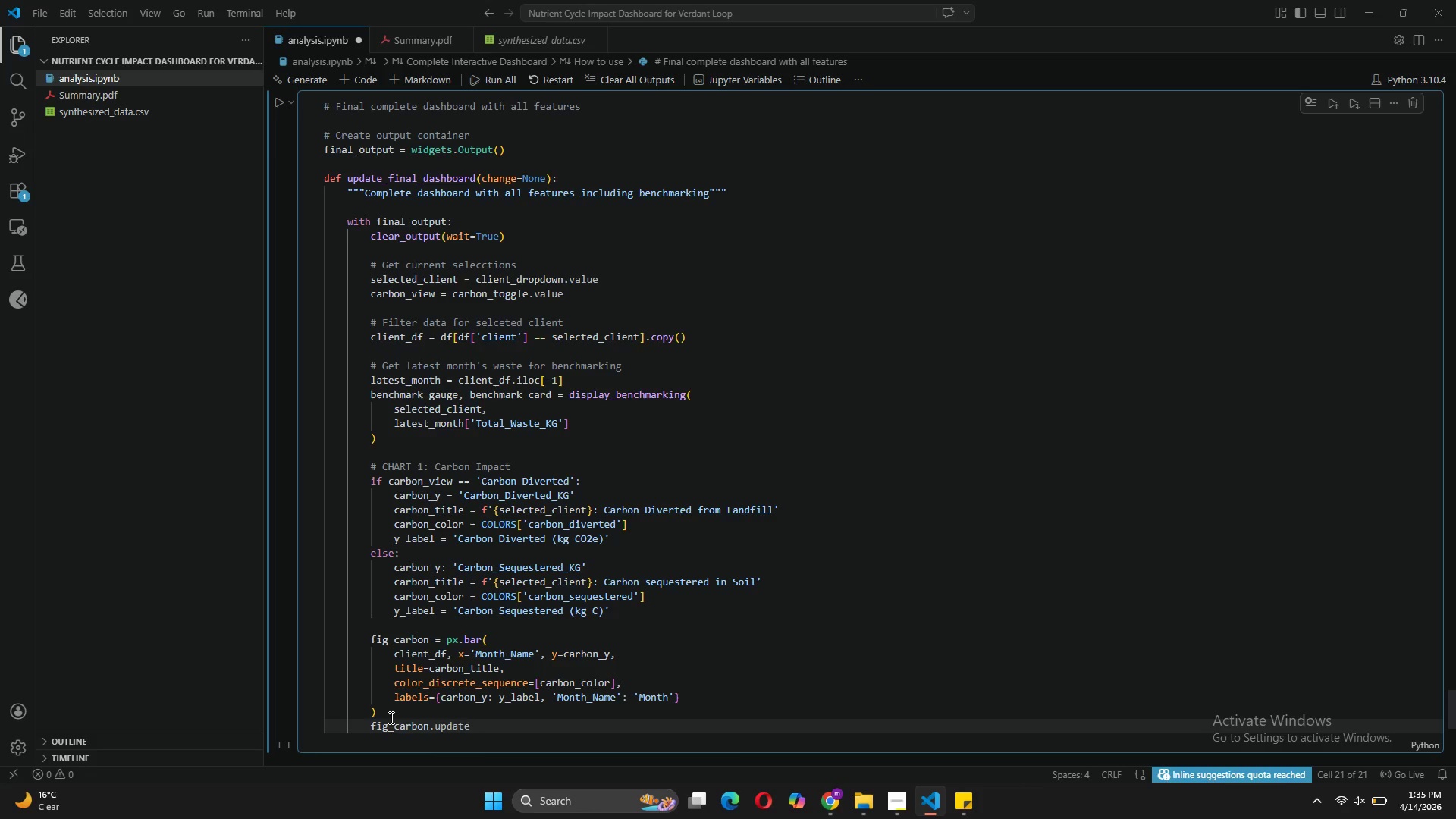 
mouse_move([367, 720])
 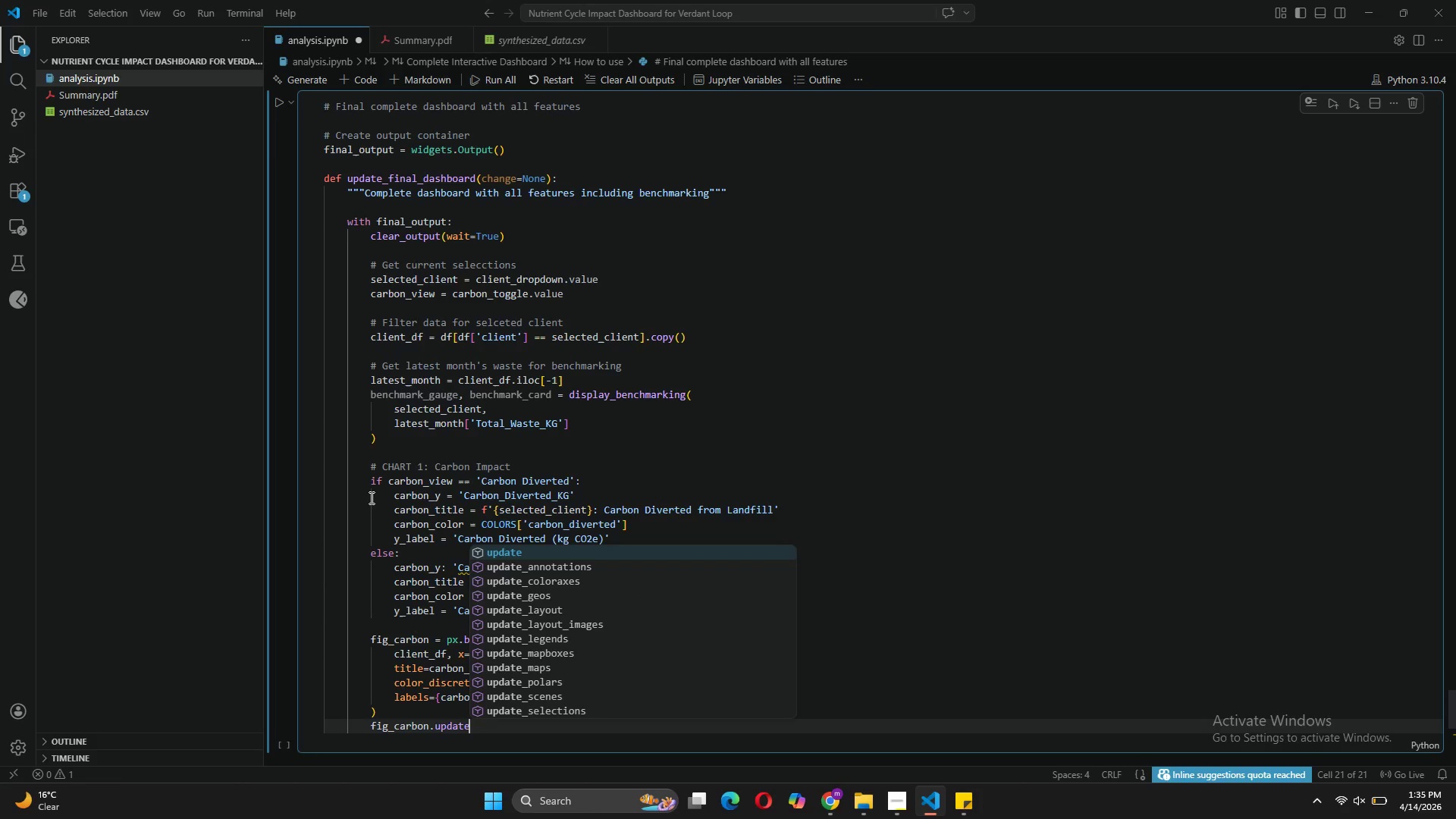 
type(_lay)
key(Tab)
type((template='sing)
key(Backspace)
key(Backspace)
type(mple_white)
 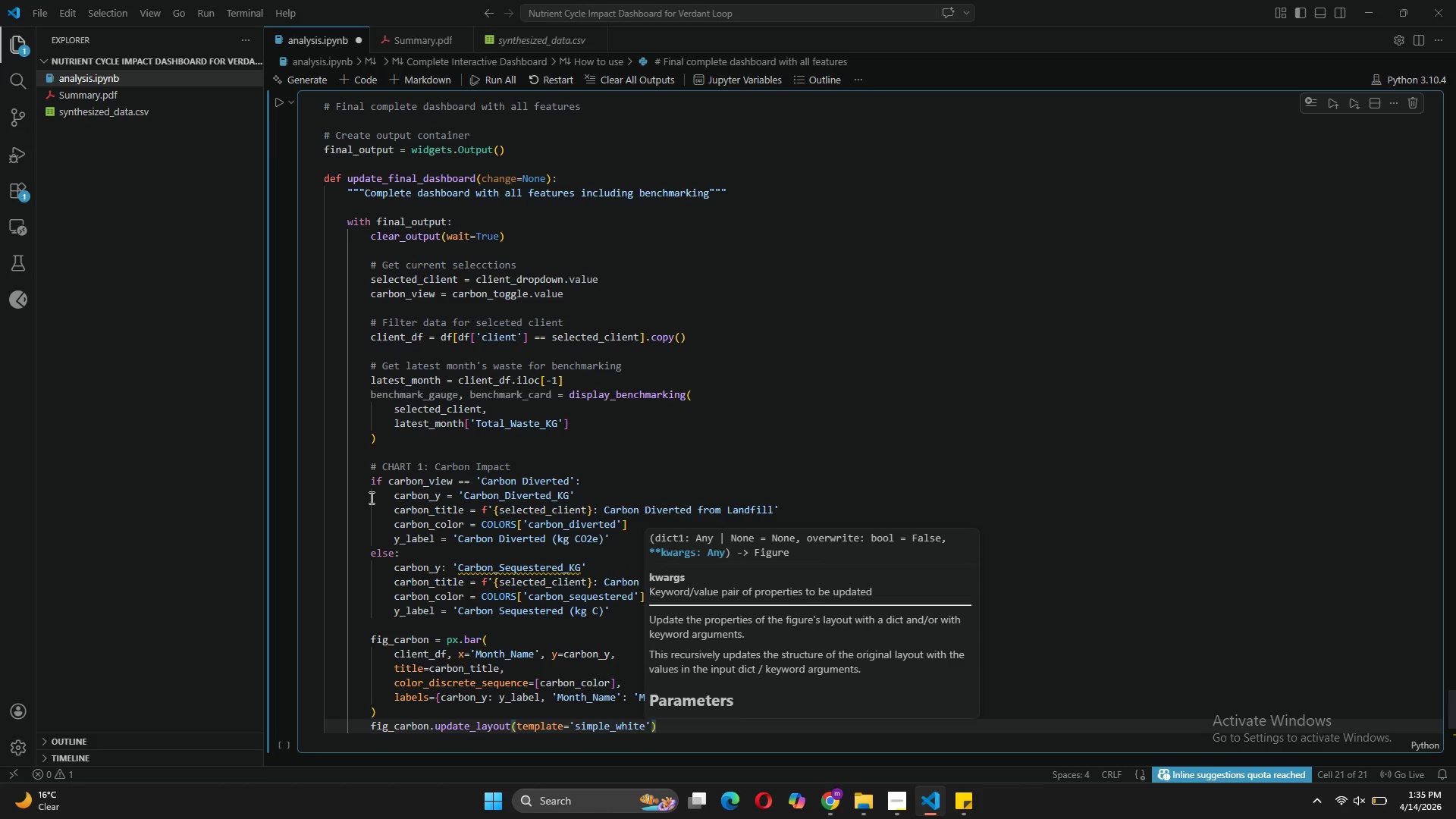 
key(ArrowRight)
 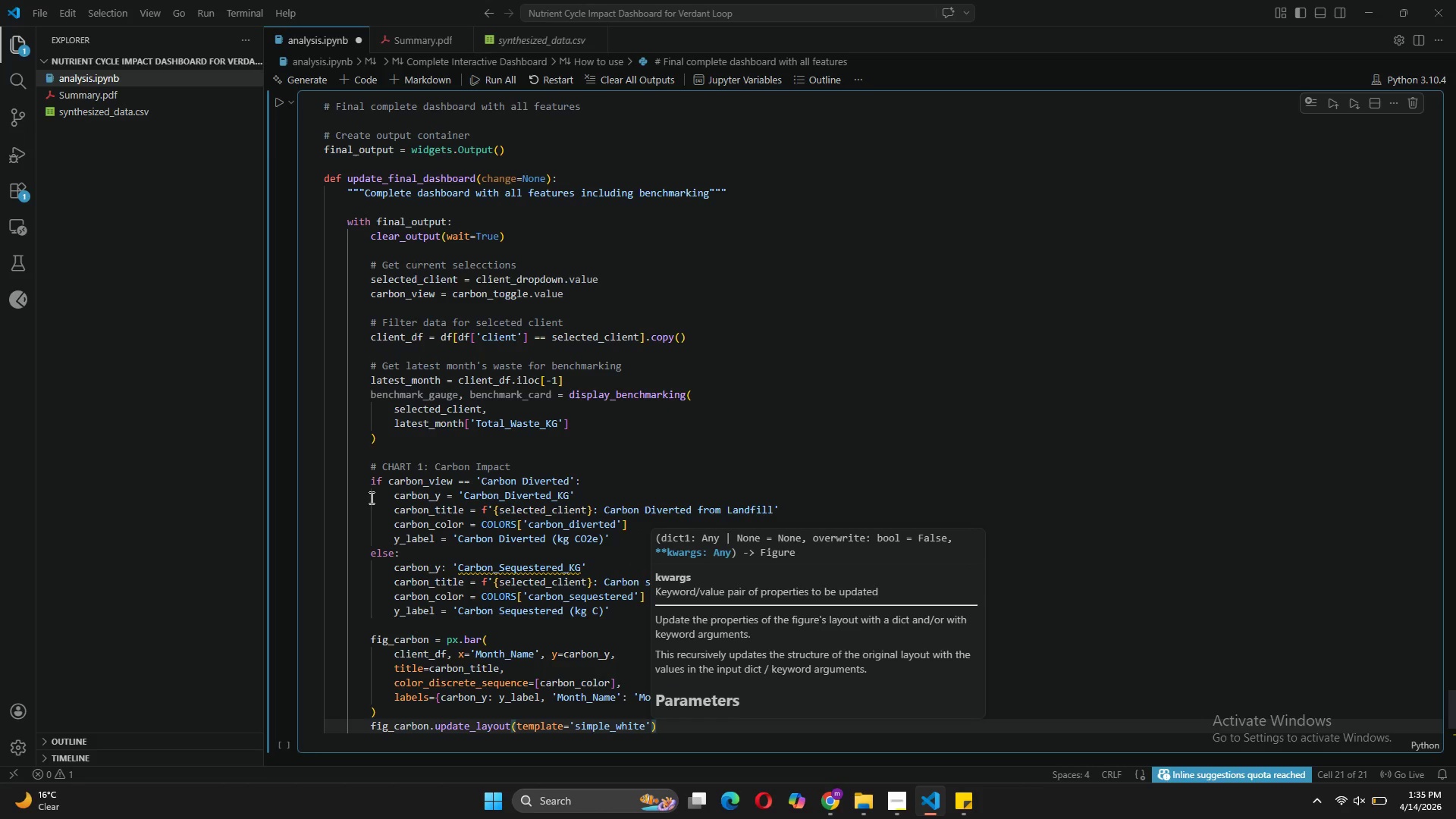 
type(, height=350, font_family=A)
key(Backspace)
type('Arial)
 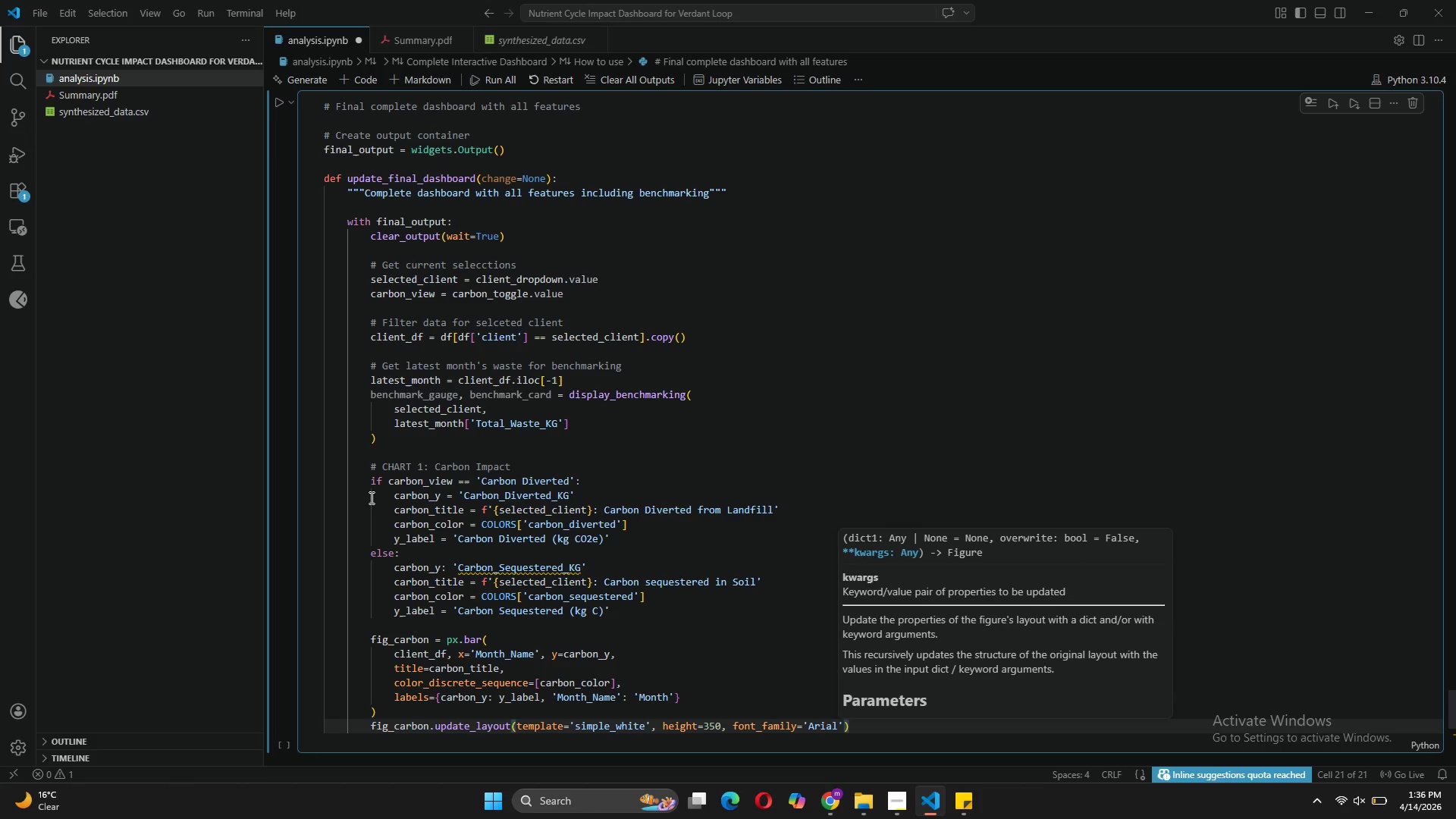 
wait(18.06)
 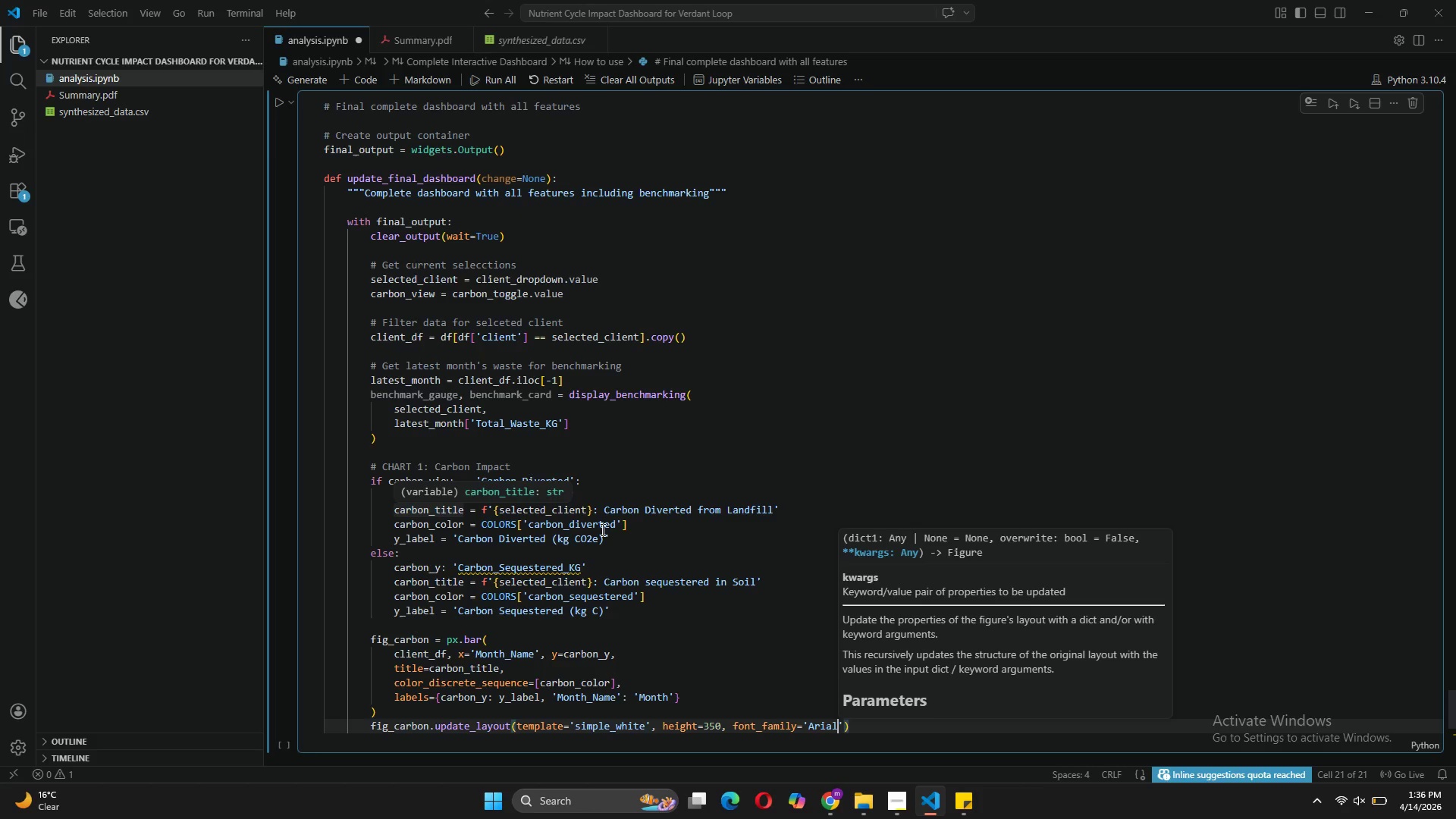 
key(ArrowRight)
 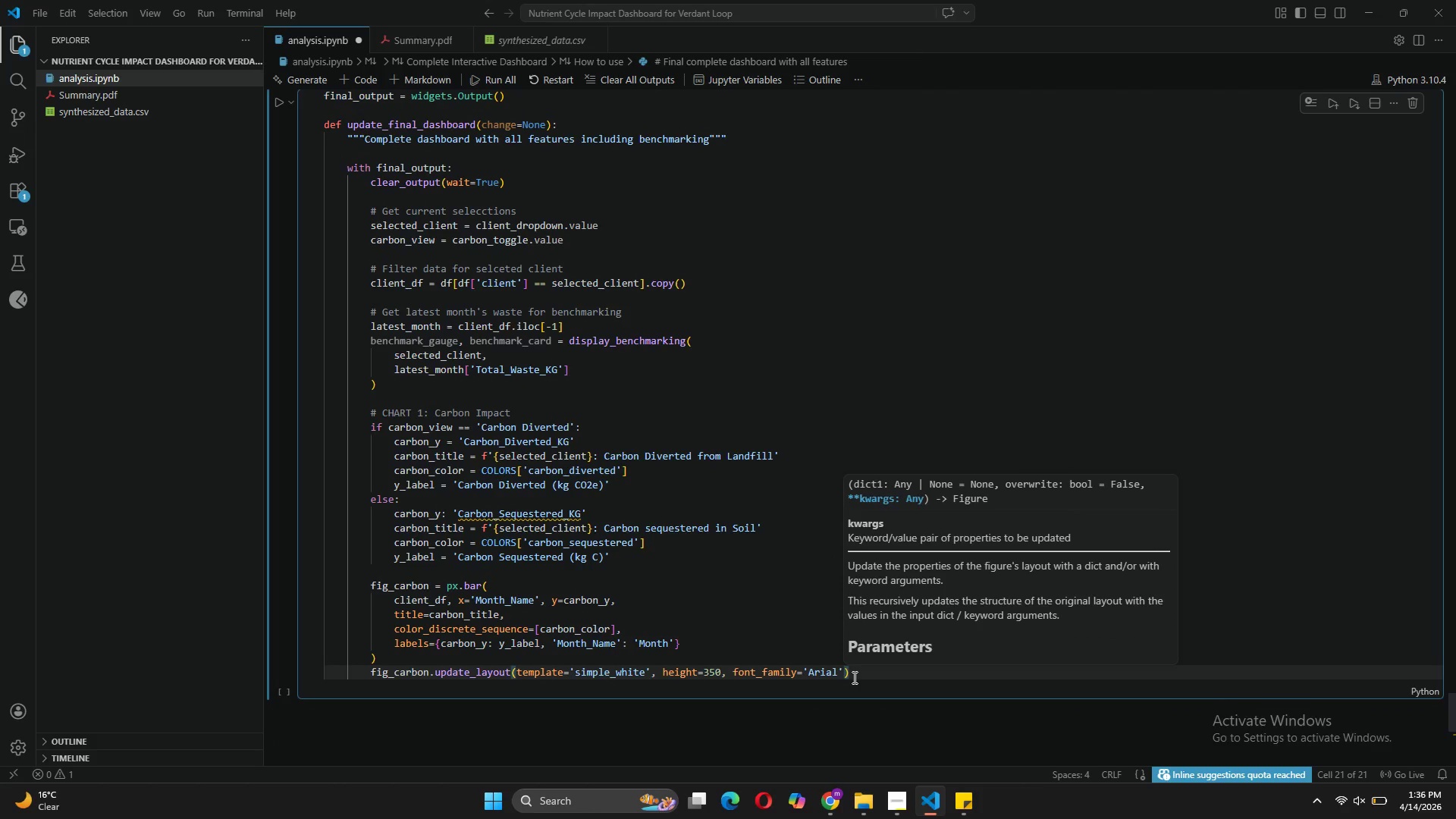 
key(ArrowRight)
 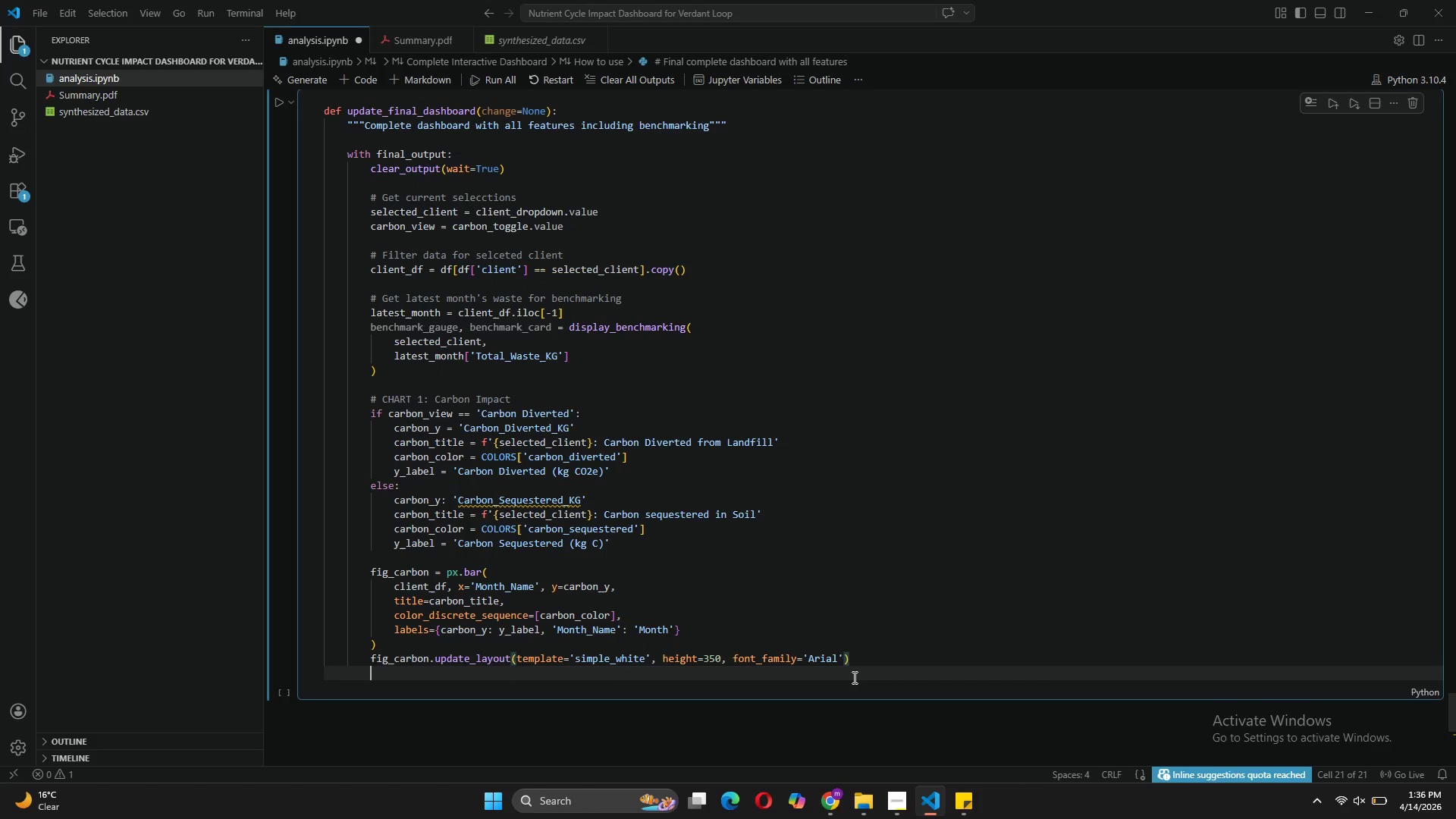 
key(Enter)
 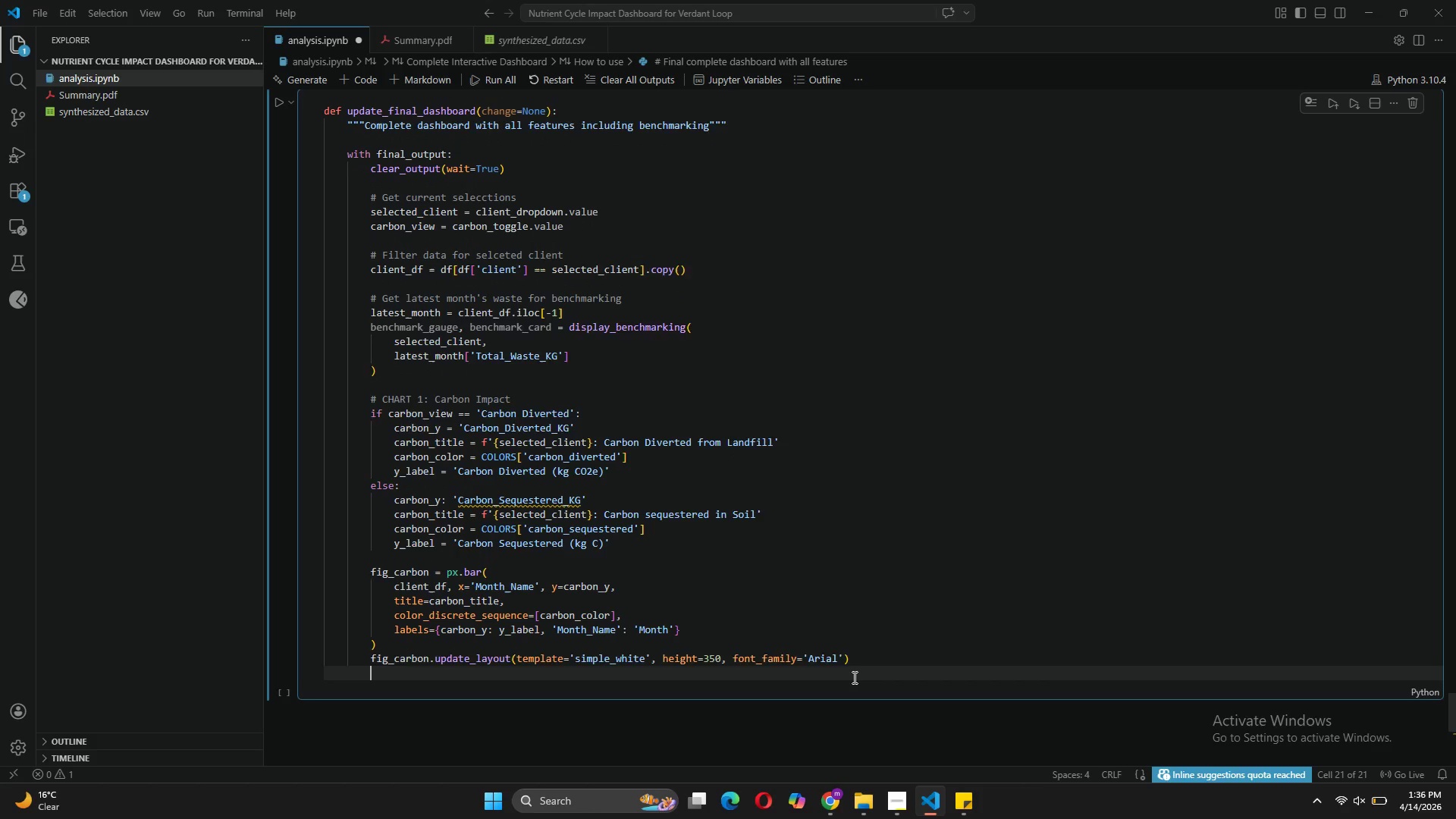 
key(Enter)
 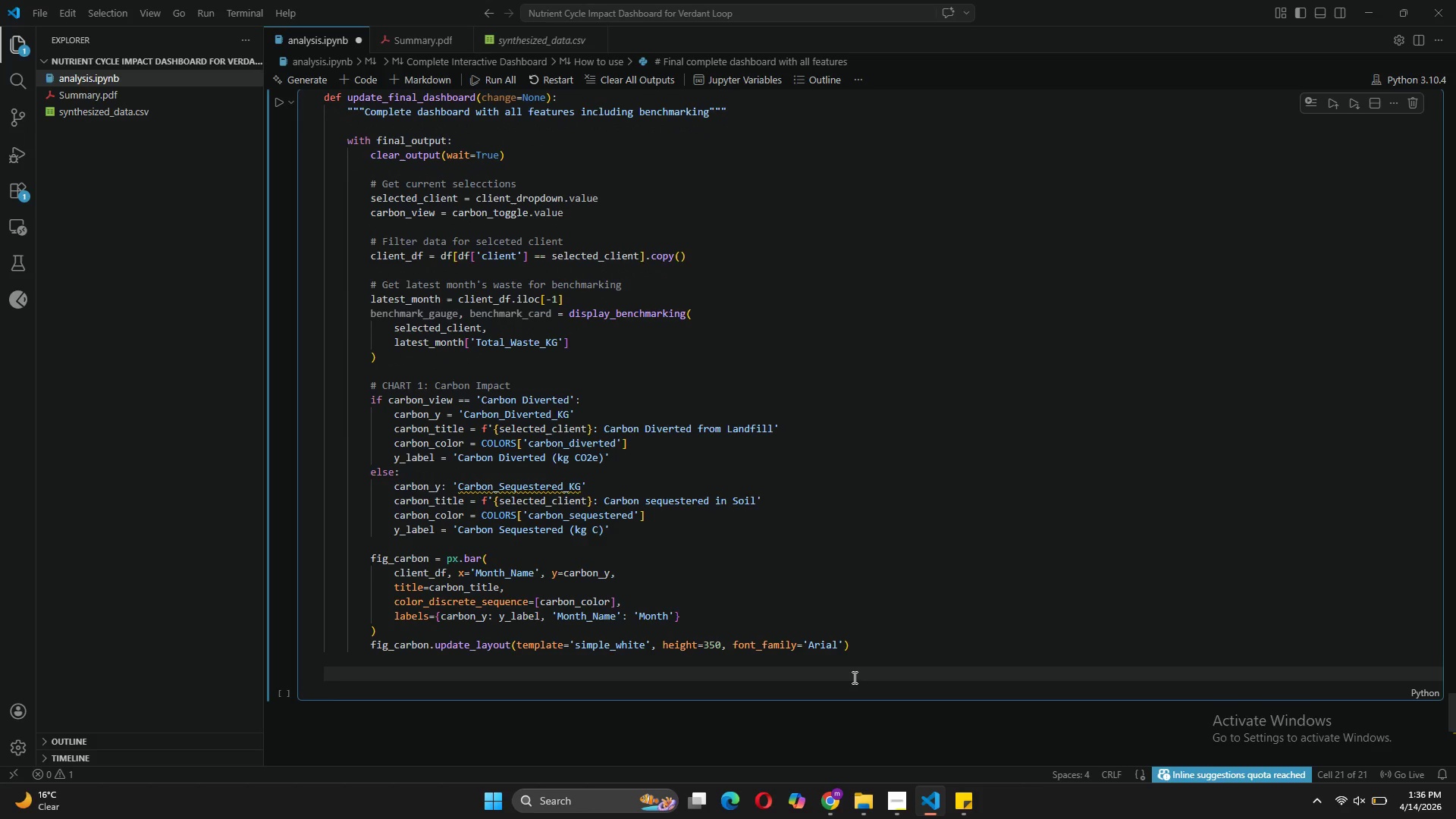 
type(CHART)
key(Backspace)
key(Backspace)
key(Backspace)
key(Backspace)
key(Backspace)
type(# CHART 2: sOIL r)
key(Backspace)
key(Backspace)
key(Backspace)
key(Backspace)
key(Backspace)
key(Backspace)
type(Soil Enrichment (Cumulative)
 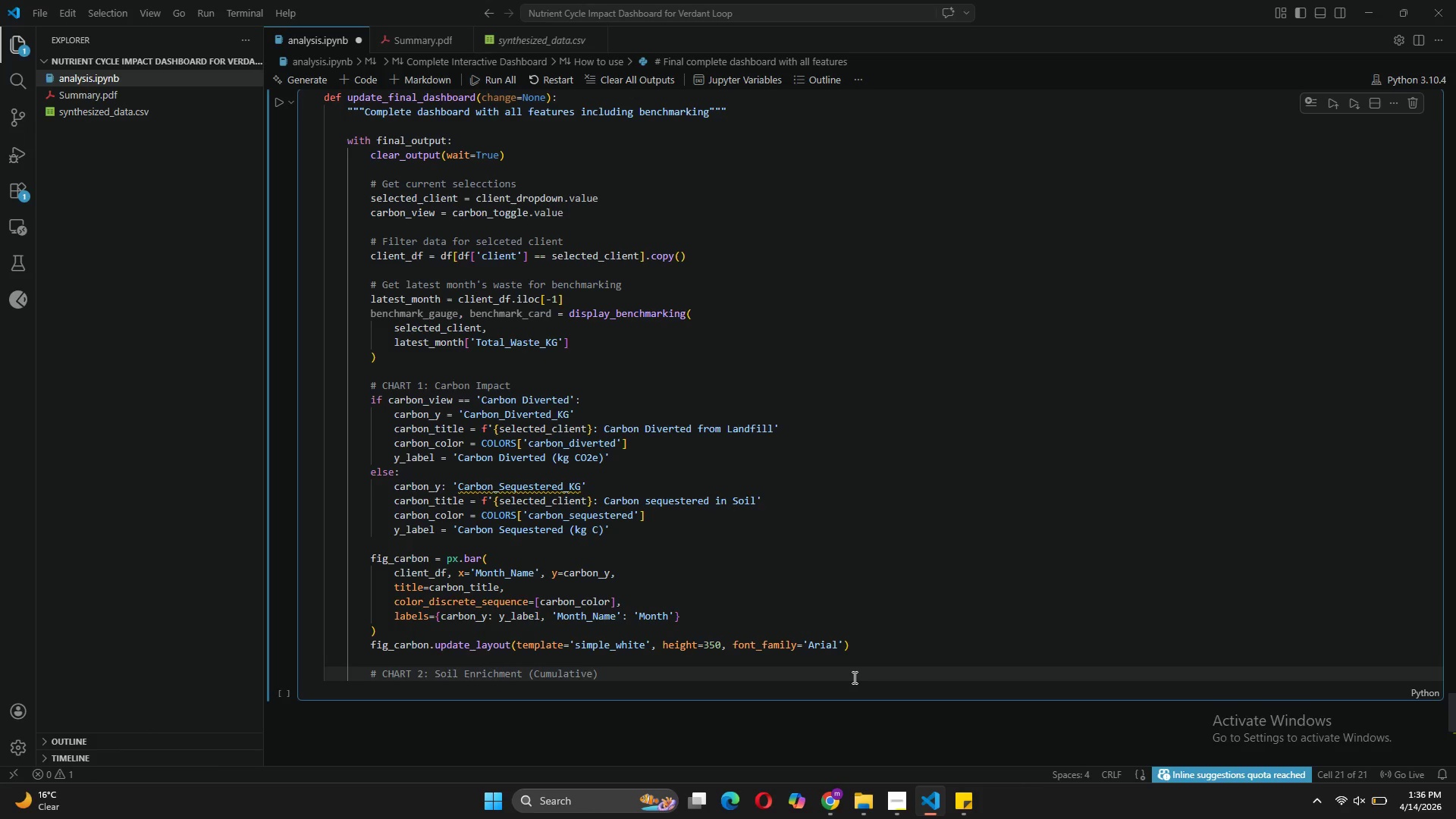 
key(ArrowRight)
 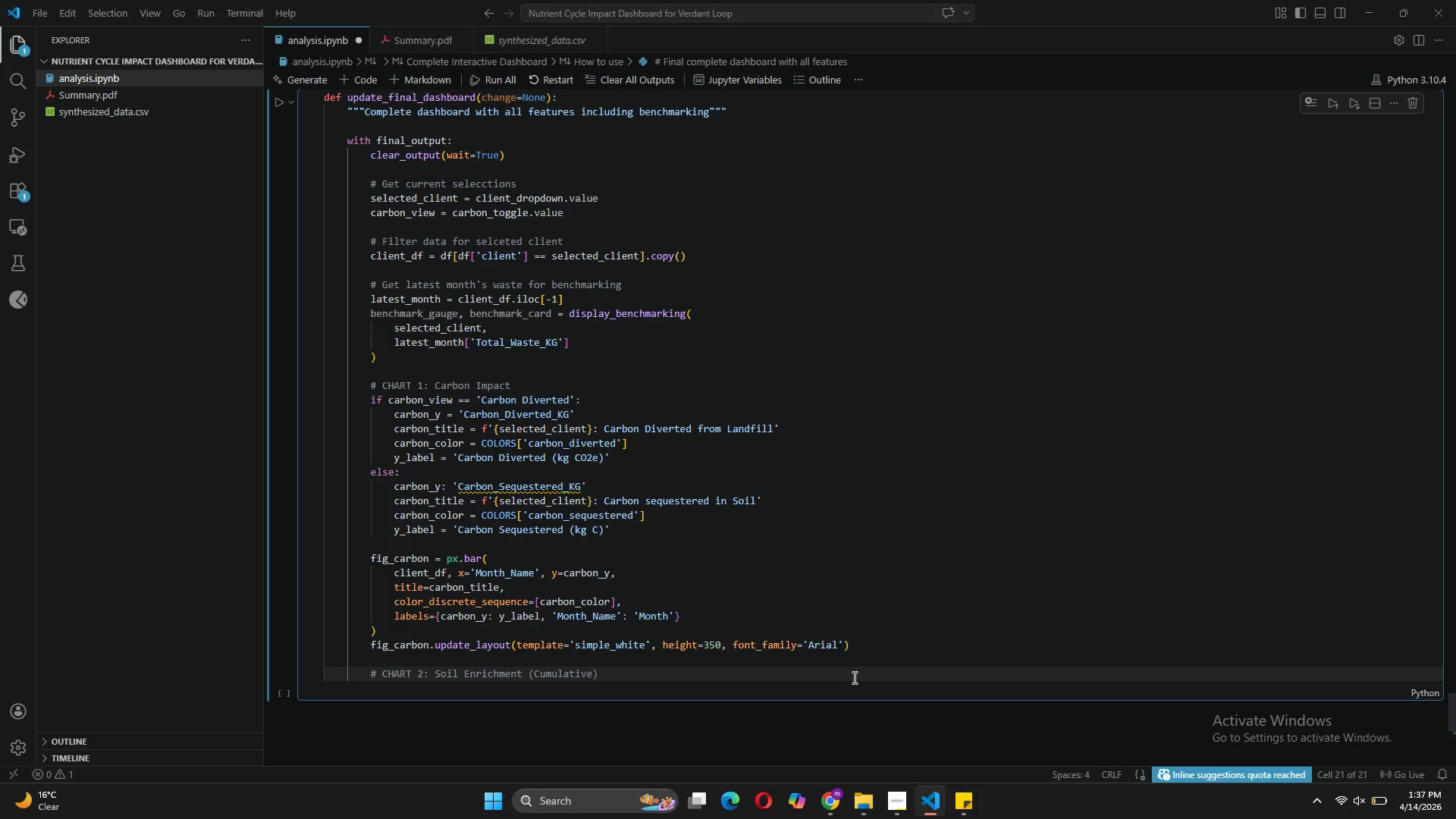 
key(Enter)
 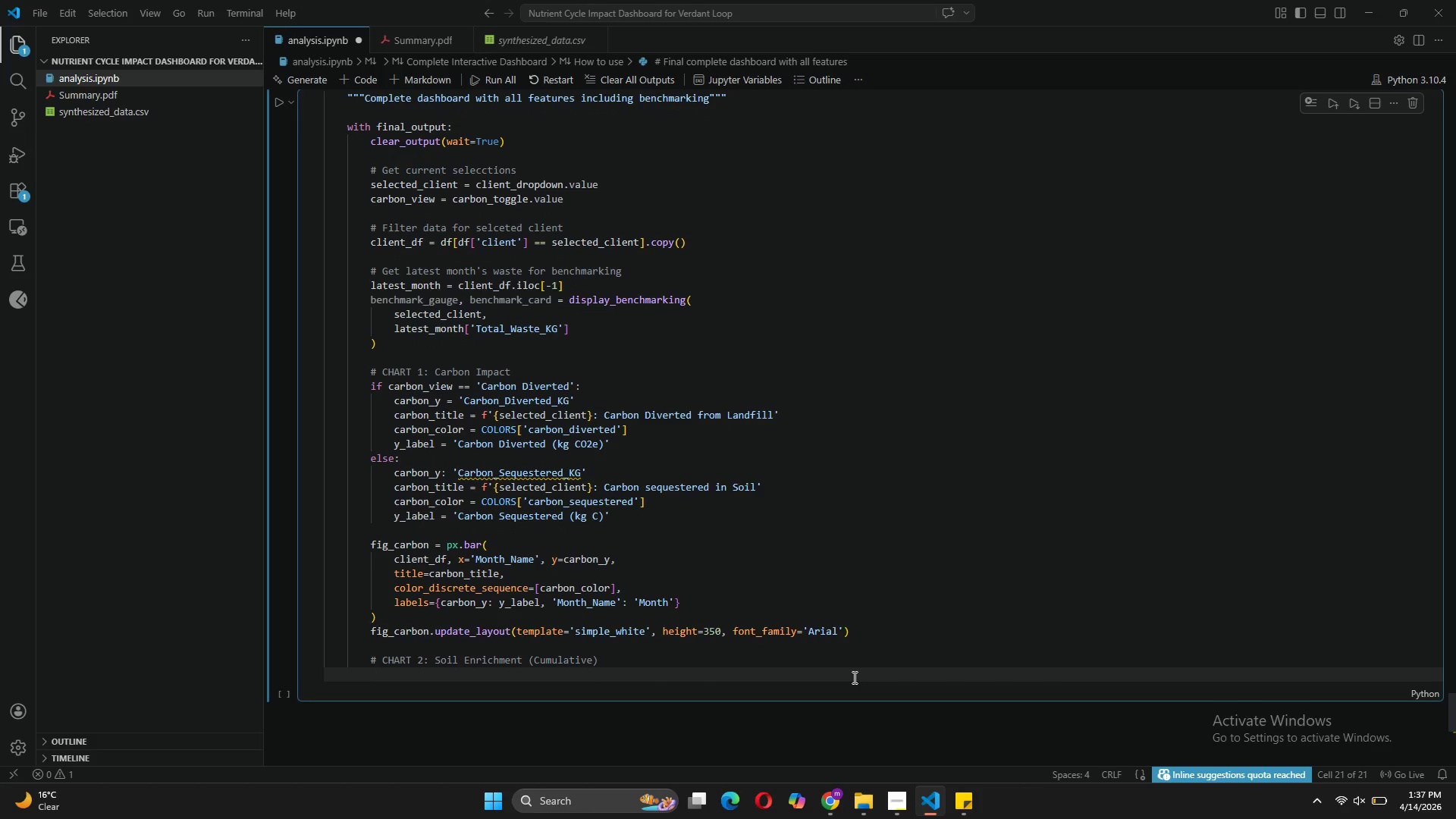 
type(client_df['Cumulative_Soil_Sqft)
 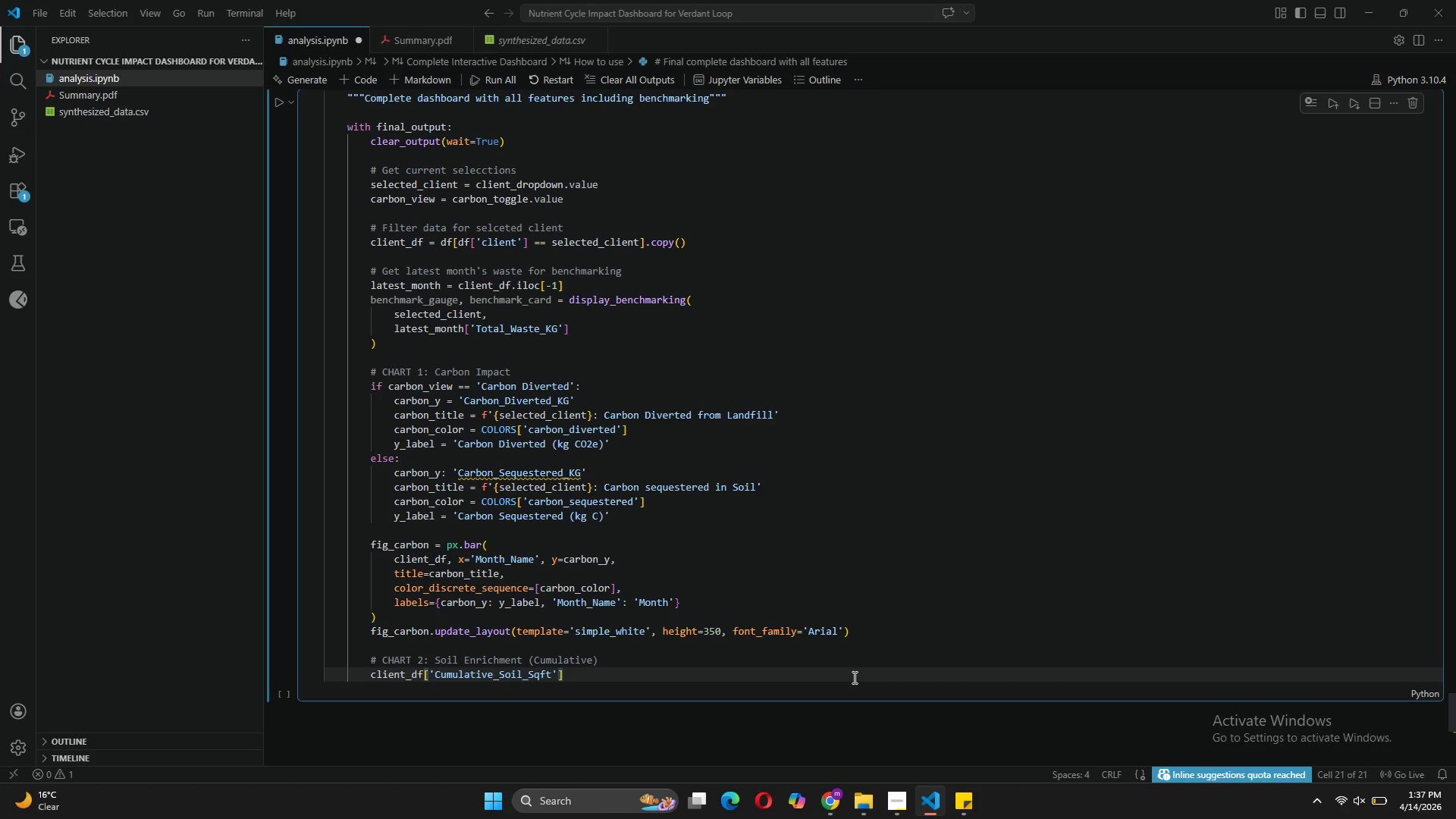 
key(ArrowRight)
 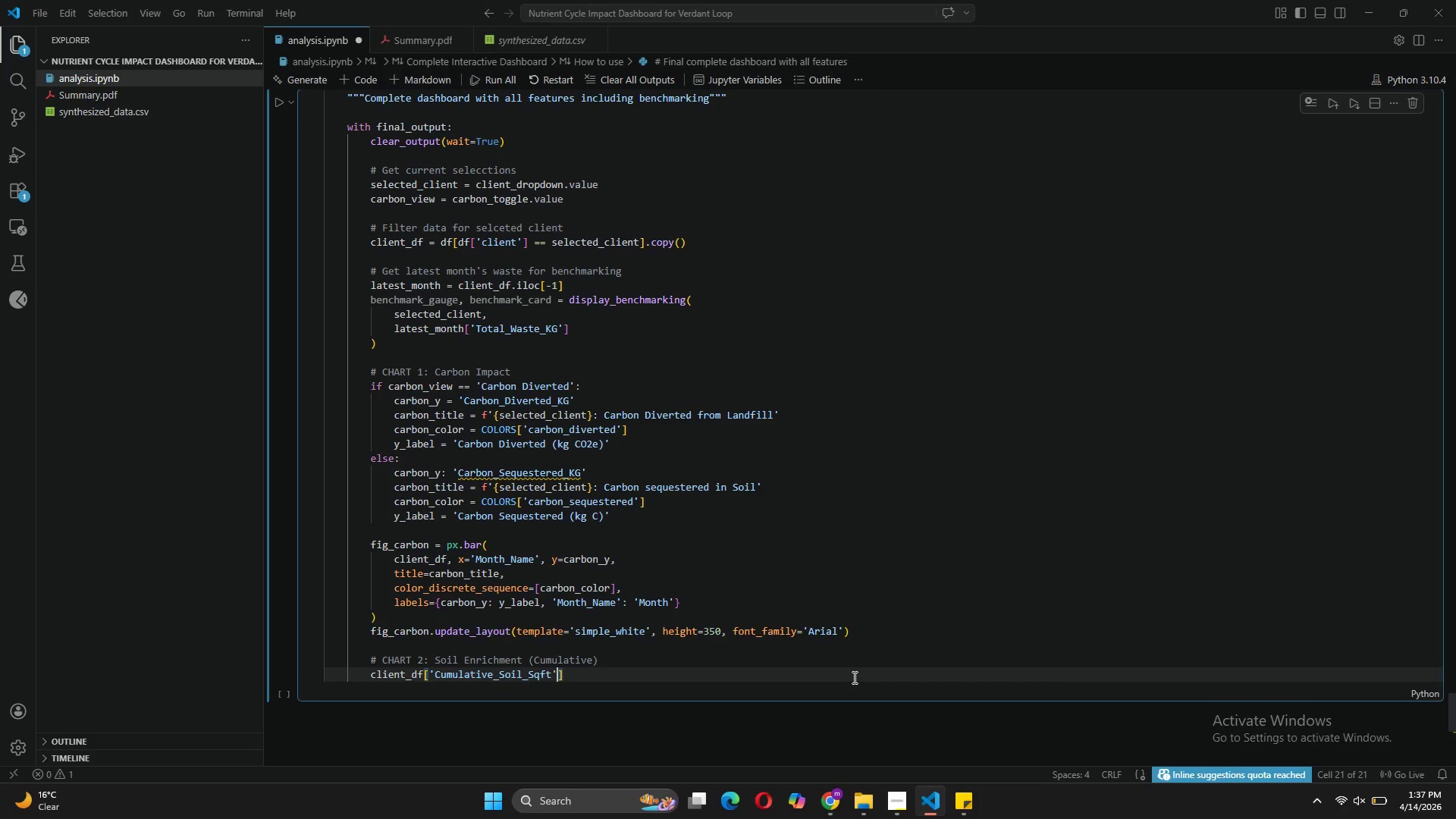 
key(Space)
 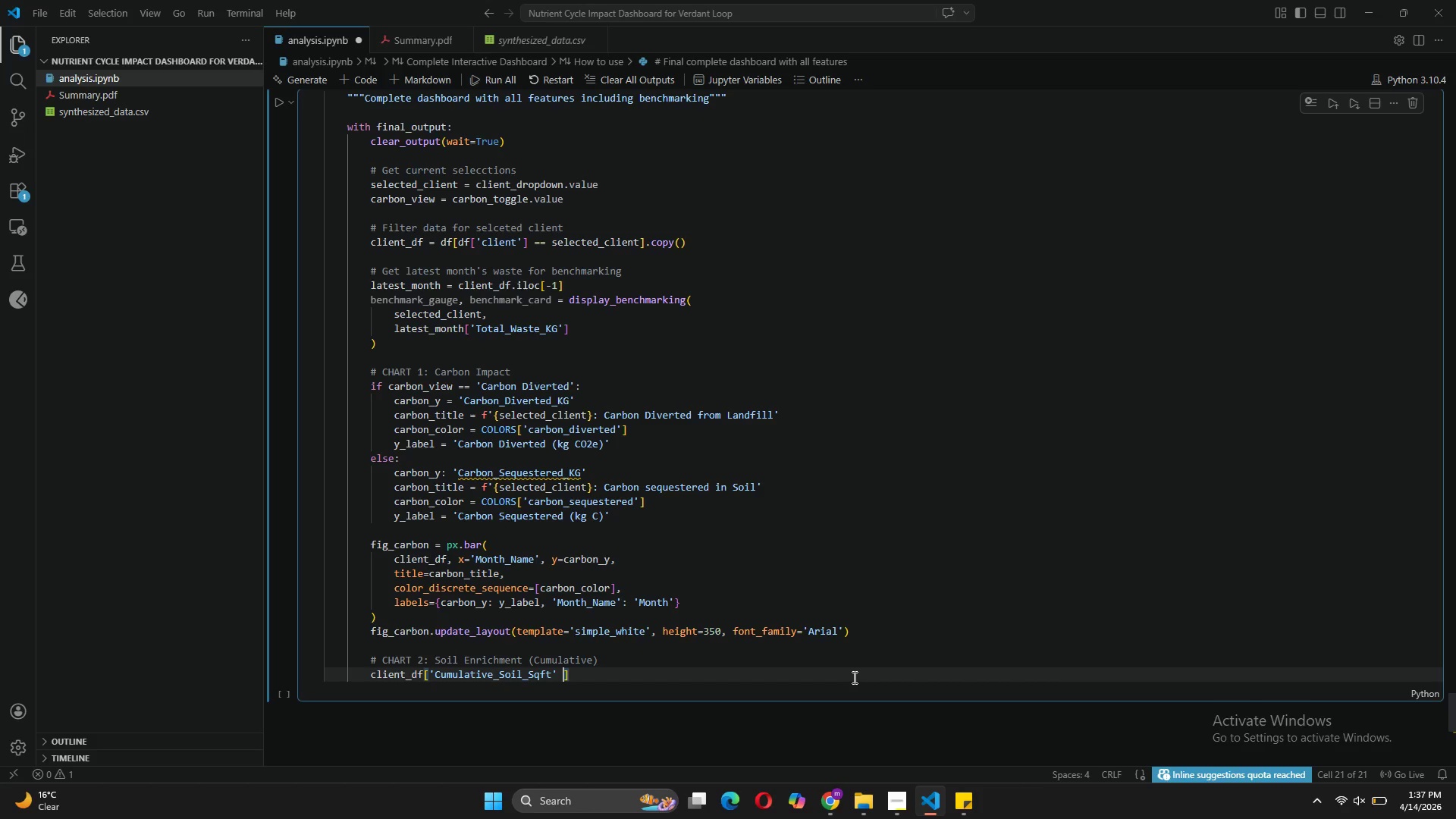 
key(Equal)
 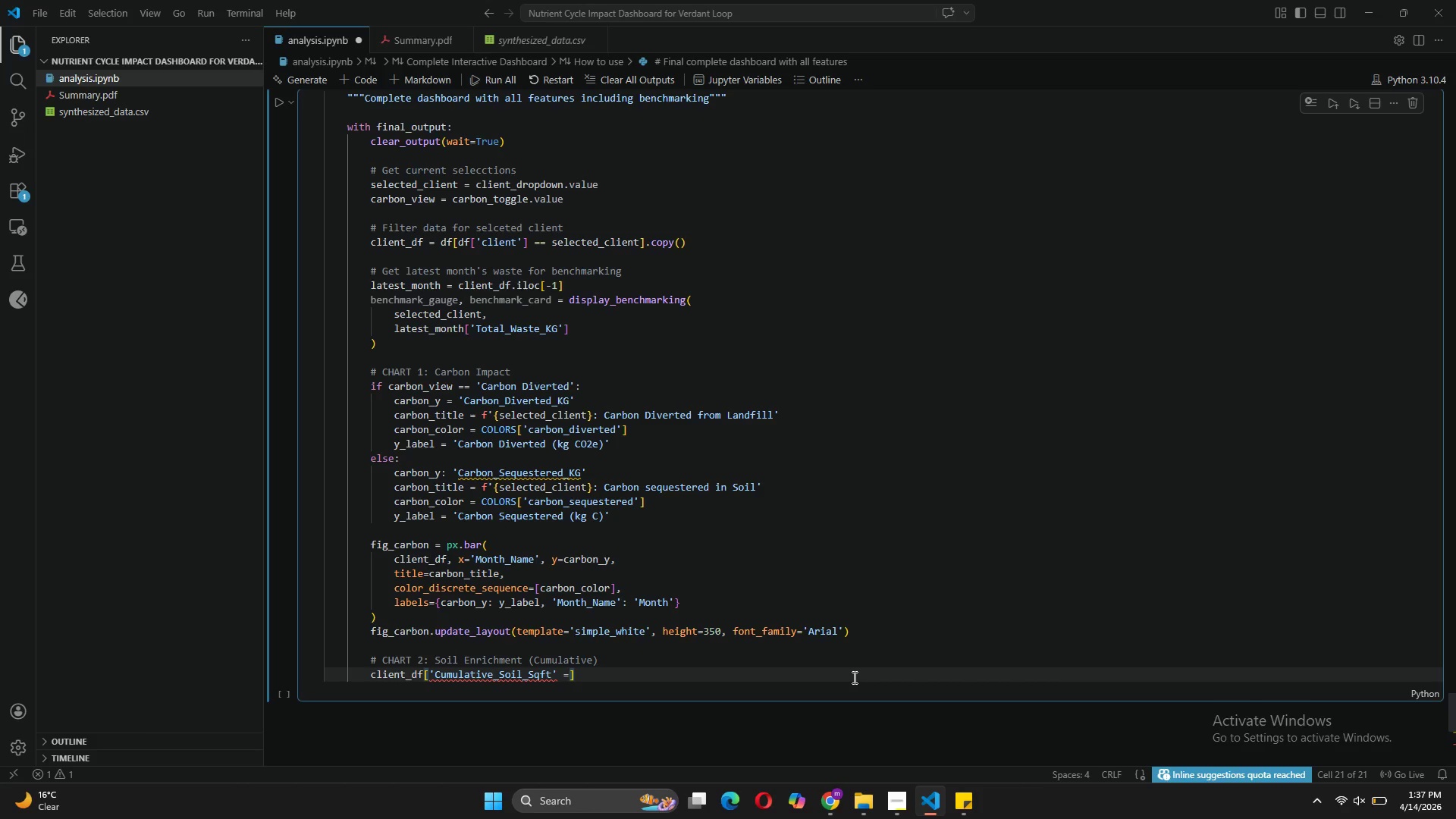 
key(Backspace)
 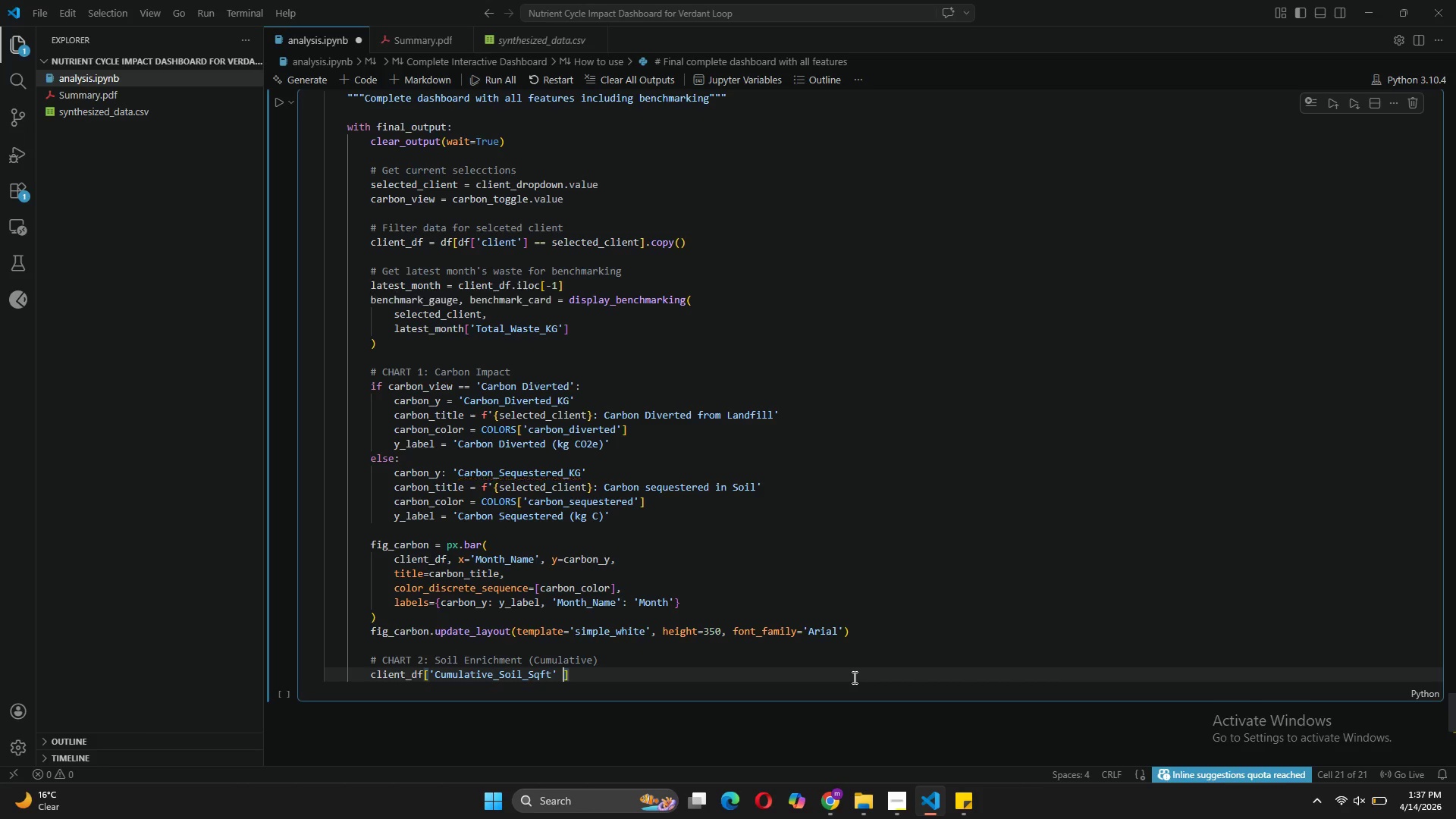 
key(Backspace)
 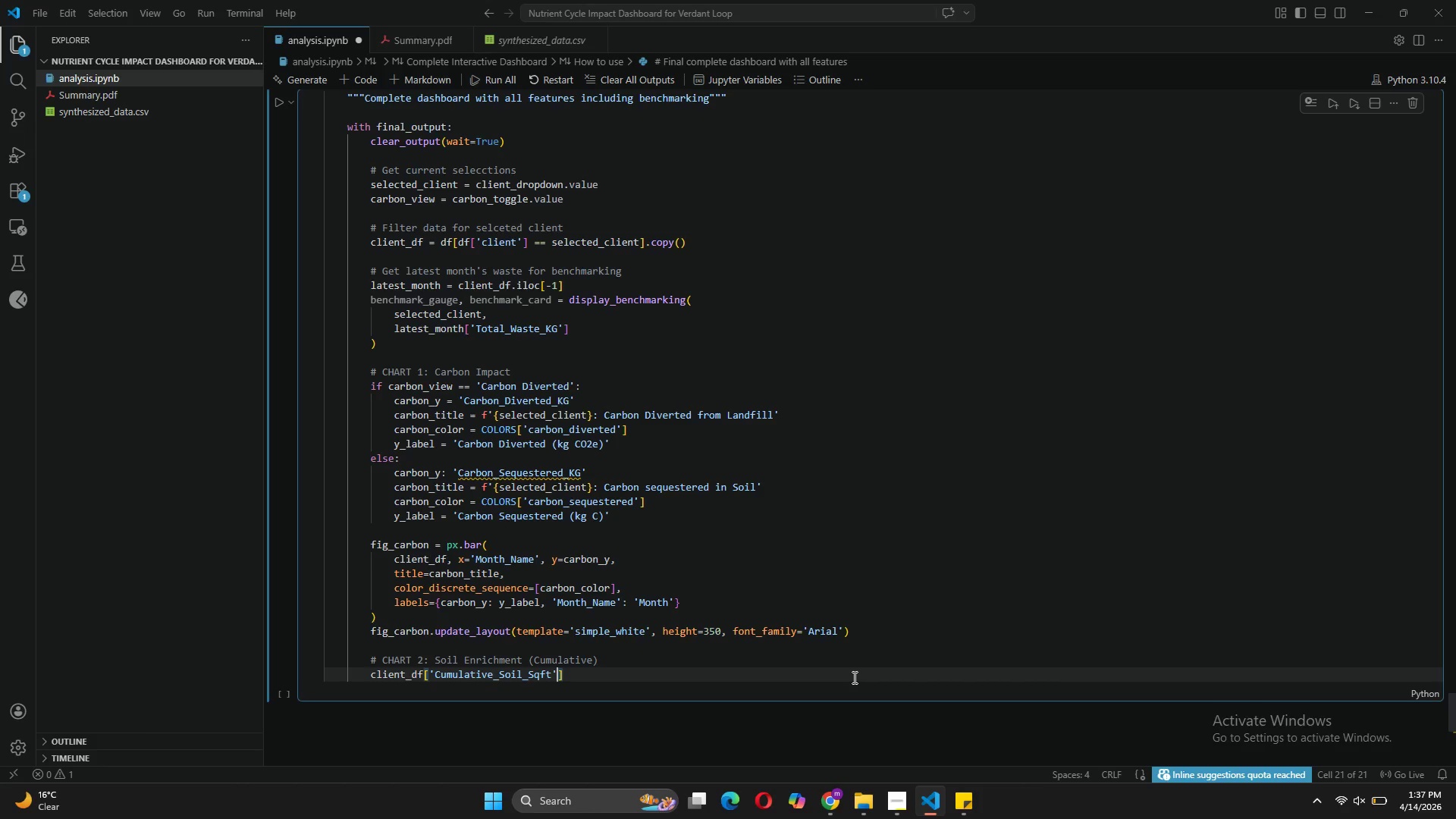 
key(ArrowRight)
 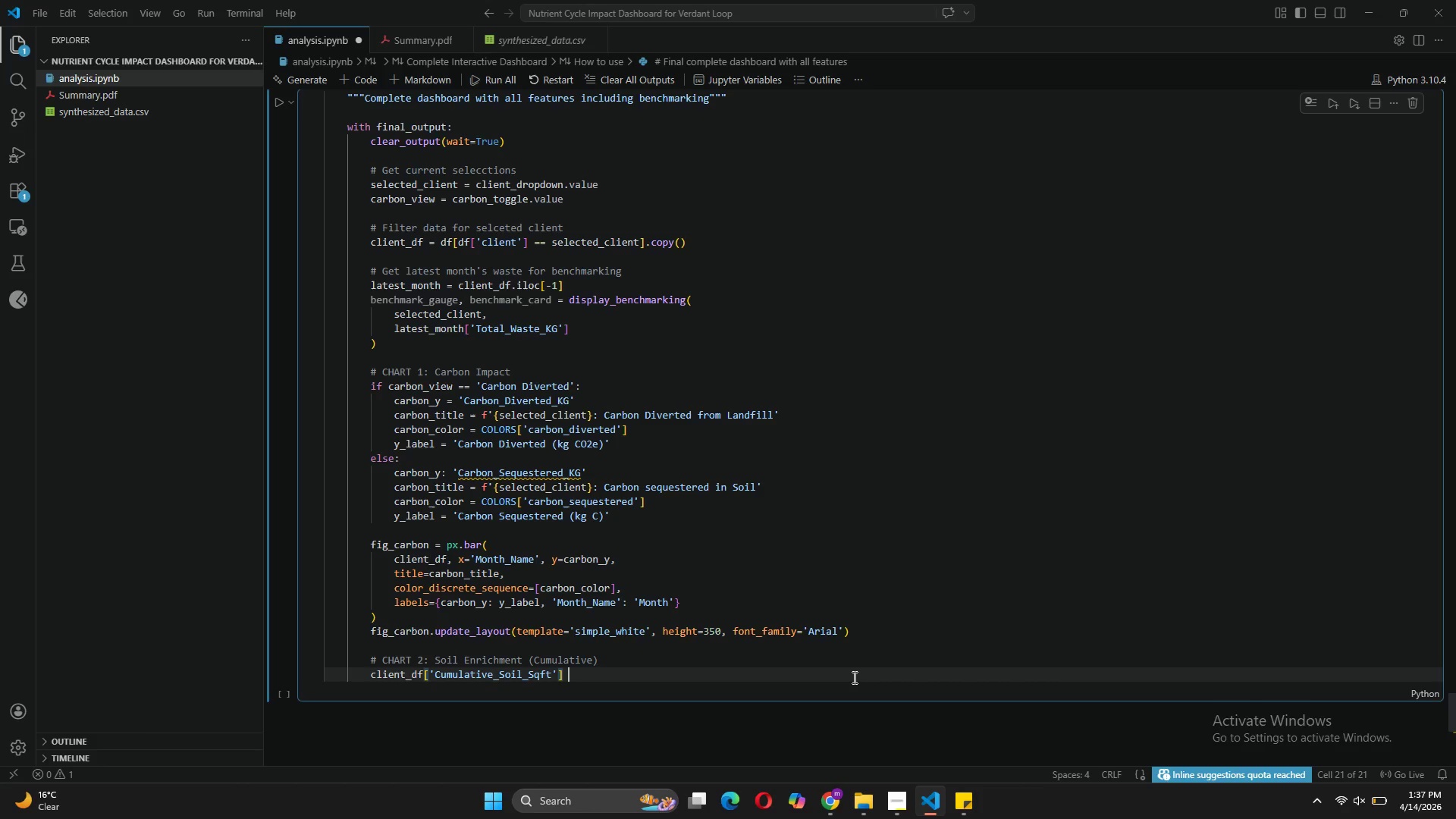 
type( = client_df[Soi)
 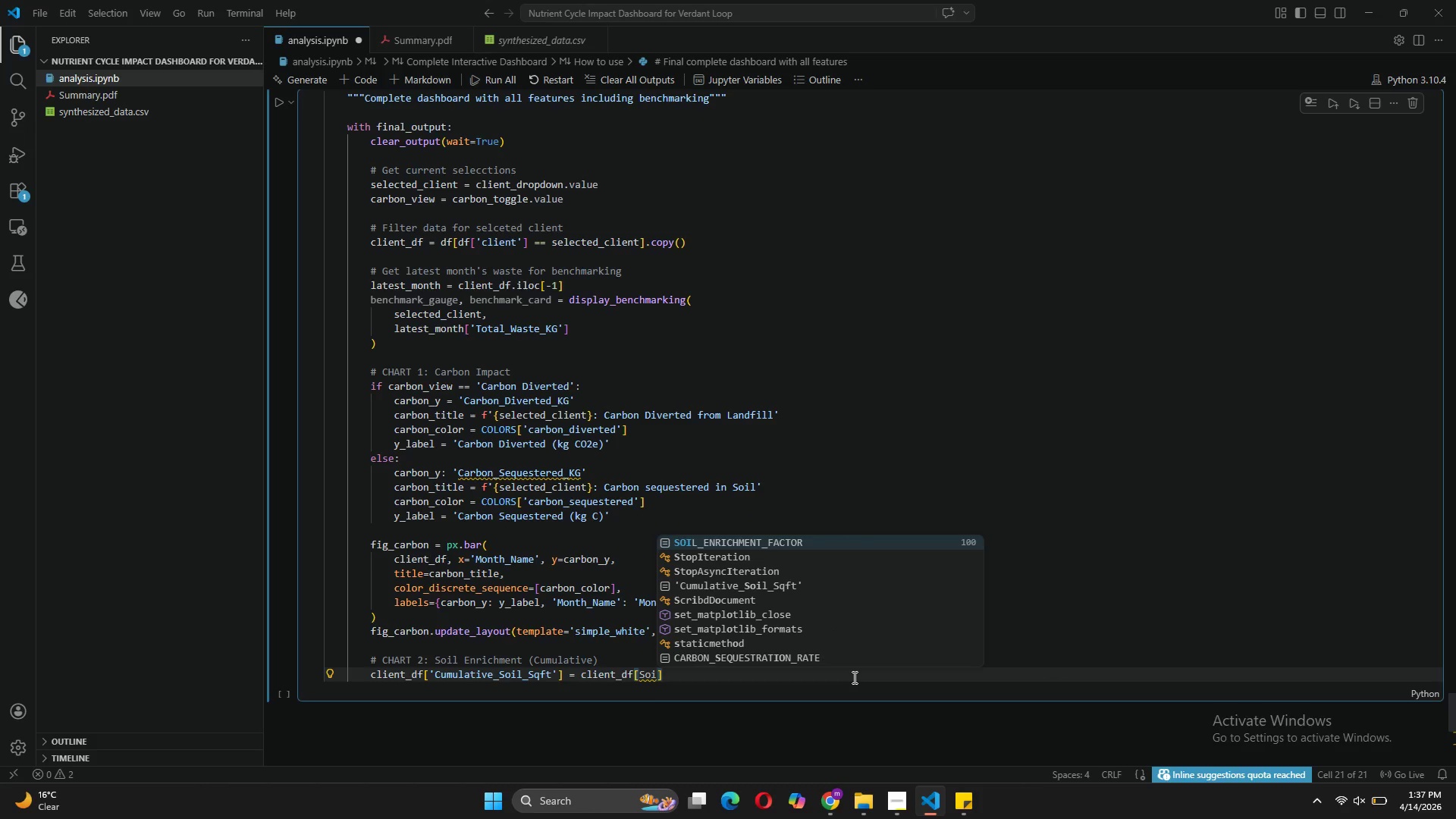 
wait(6.61)
 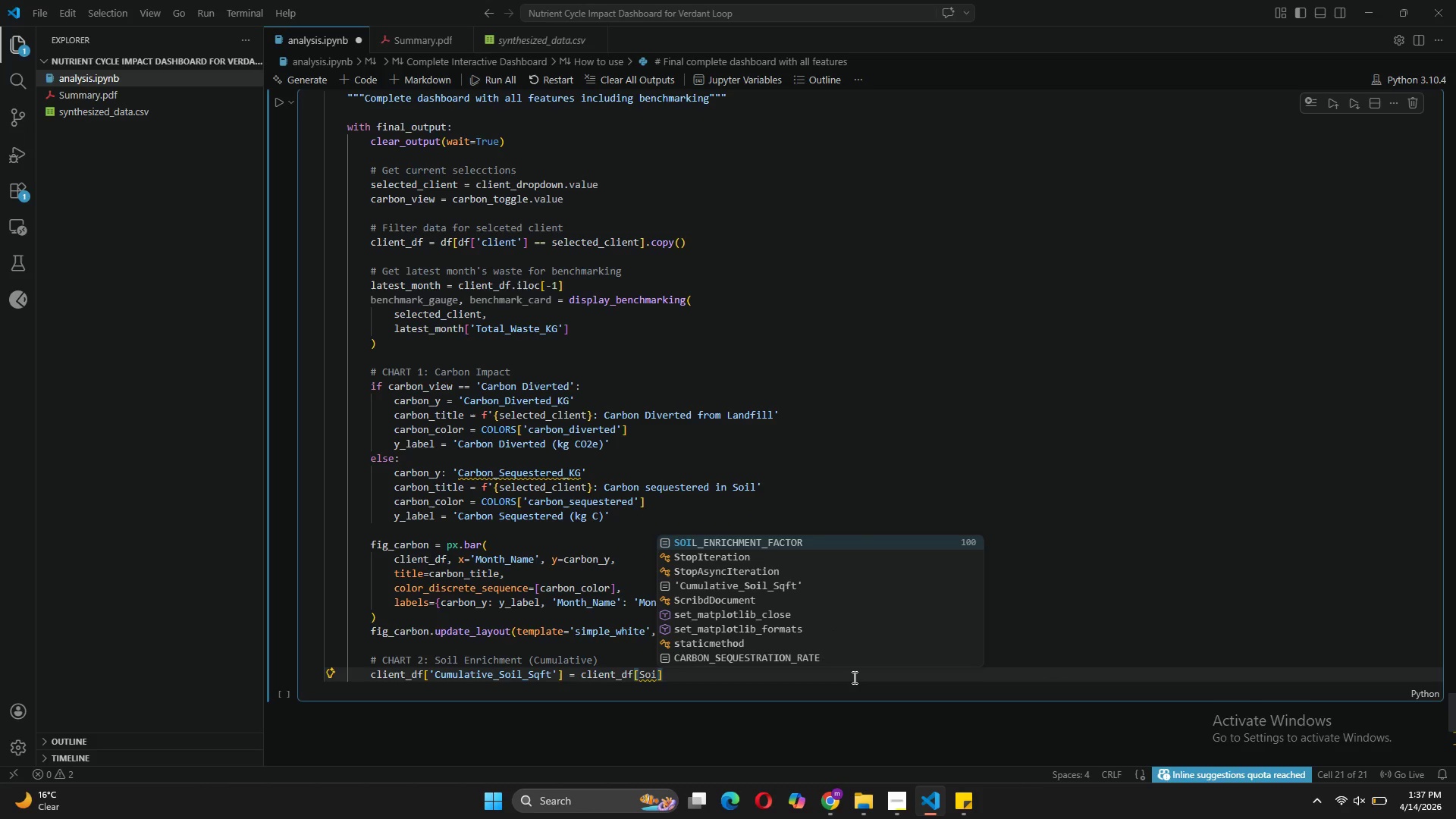 
key(Backspace)
 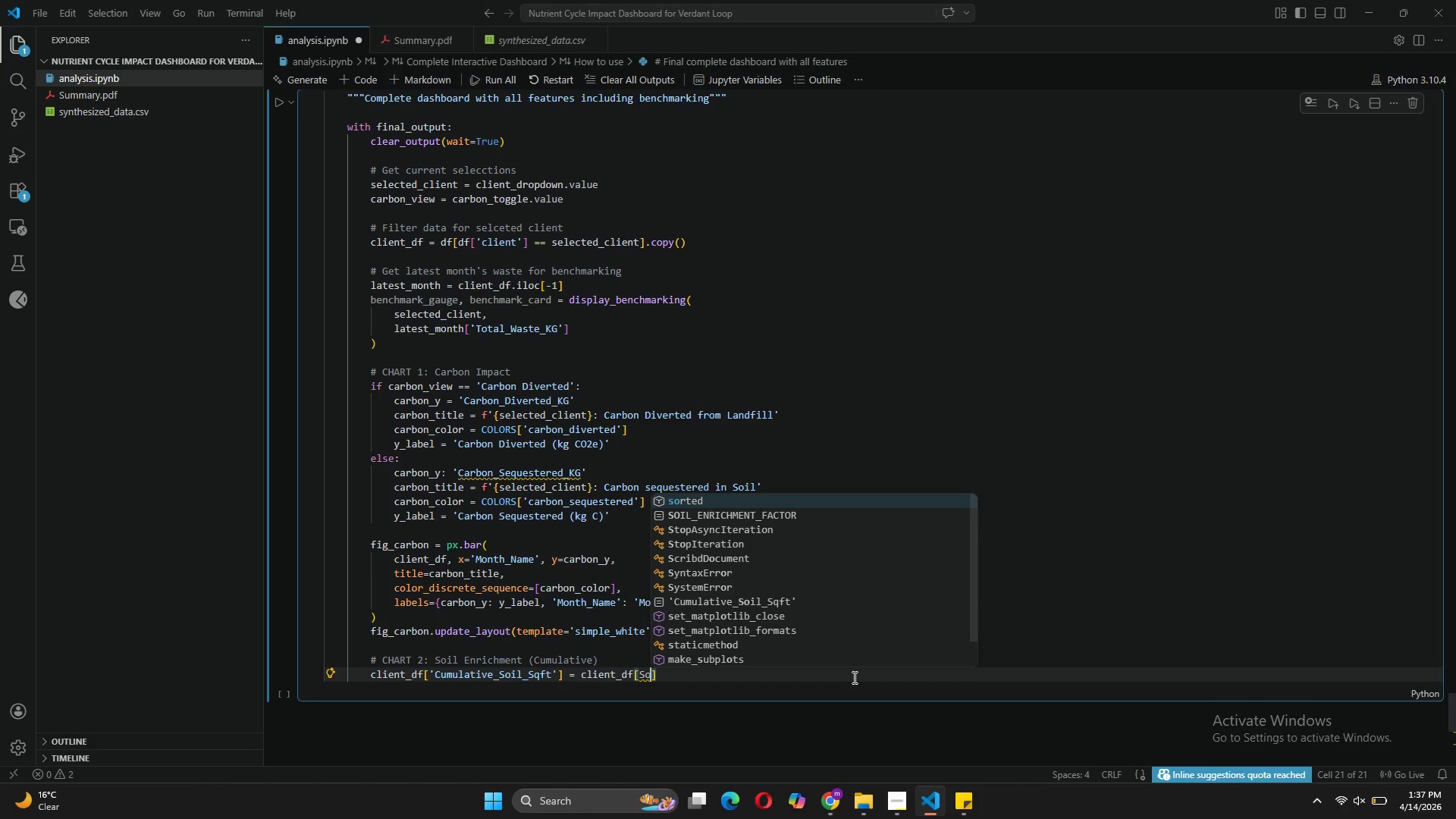 
key(Backspace)
 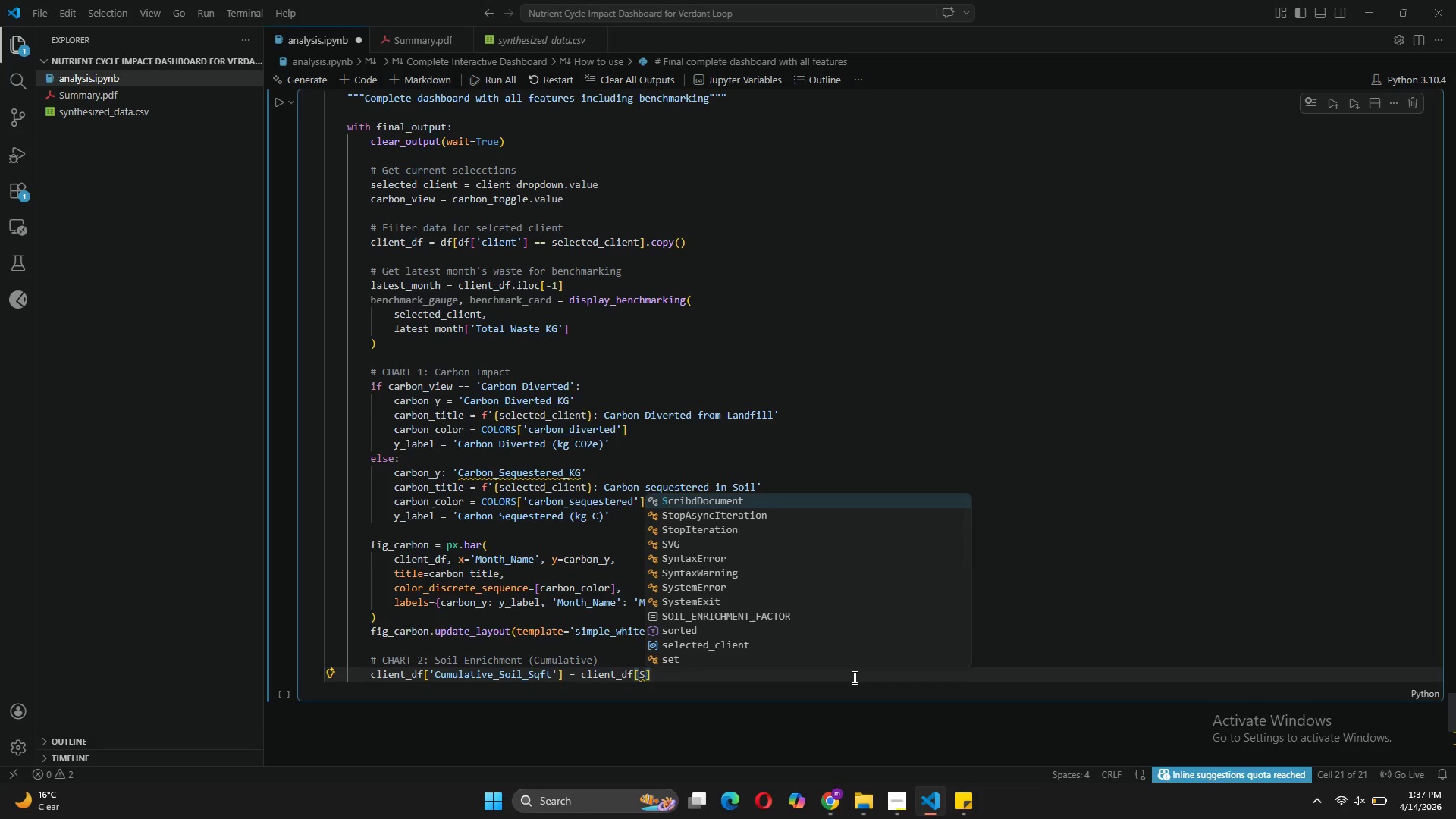 
key(Quote)
 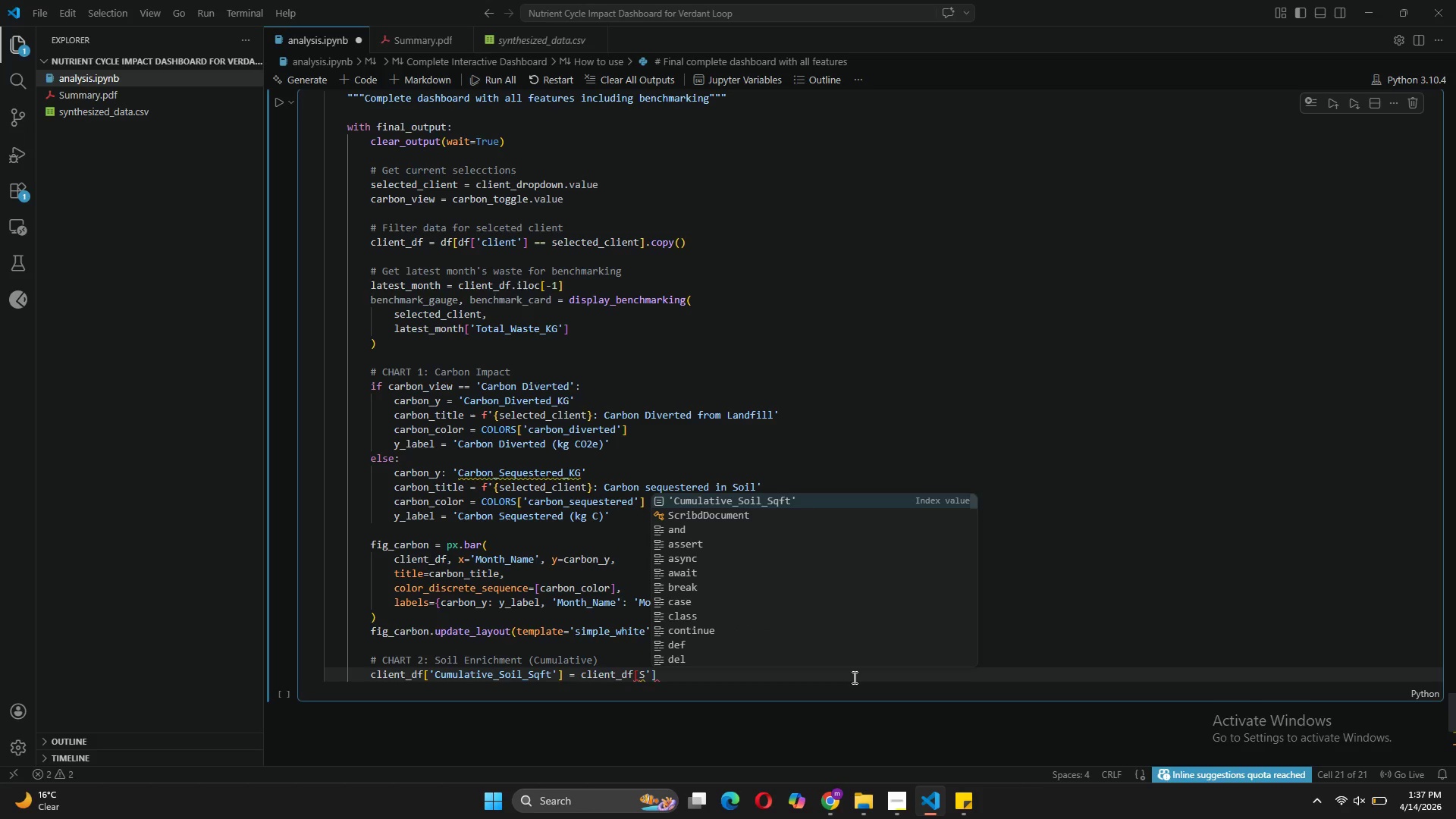 
key(Backspace)
 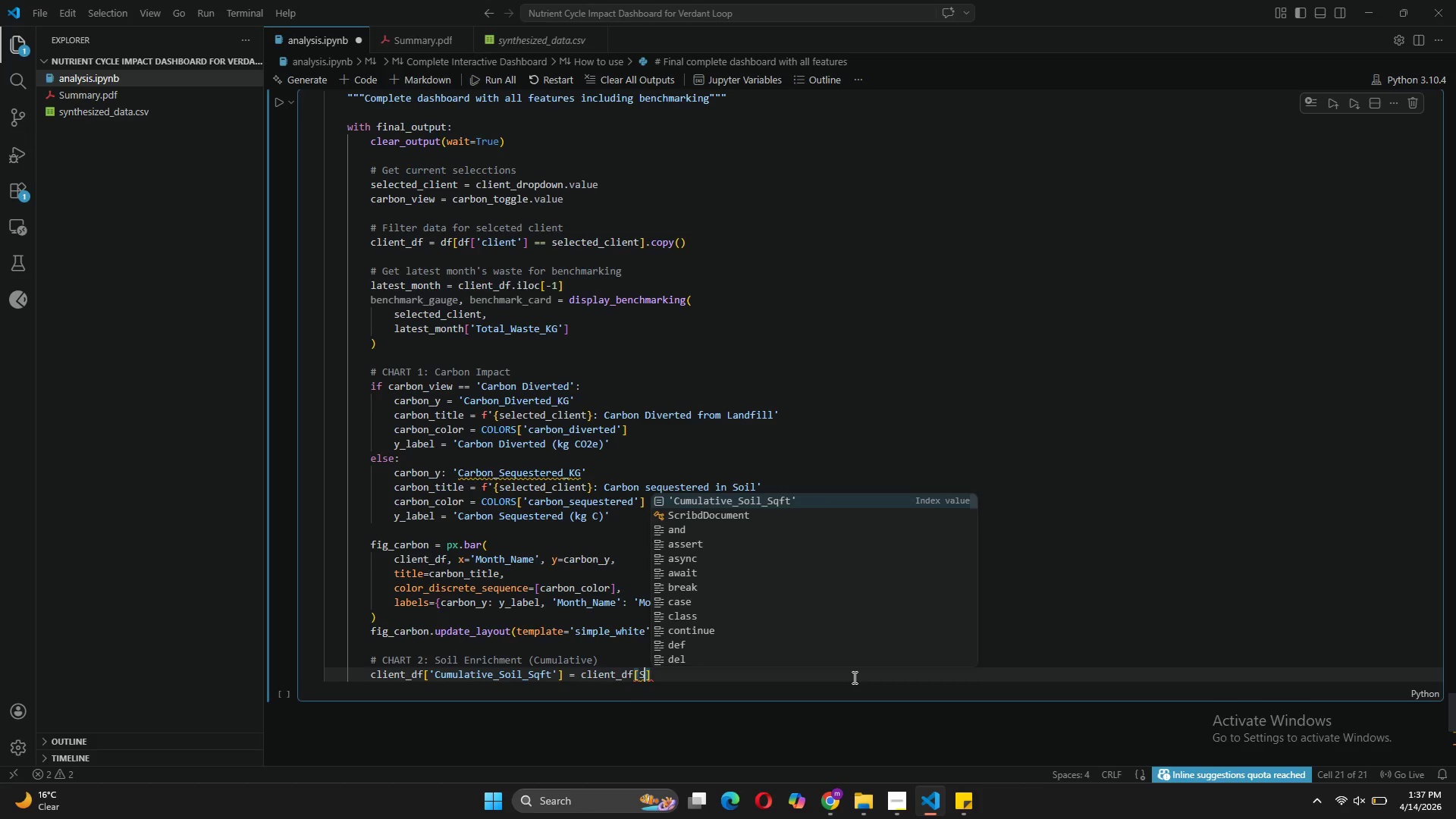 
key(Backspace)
 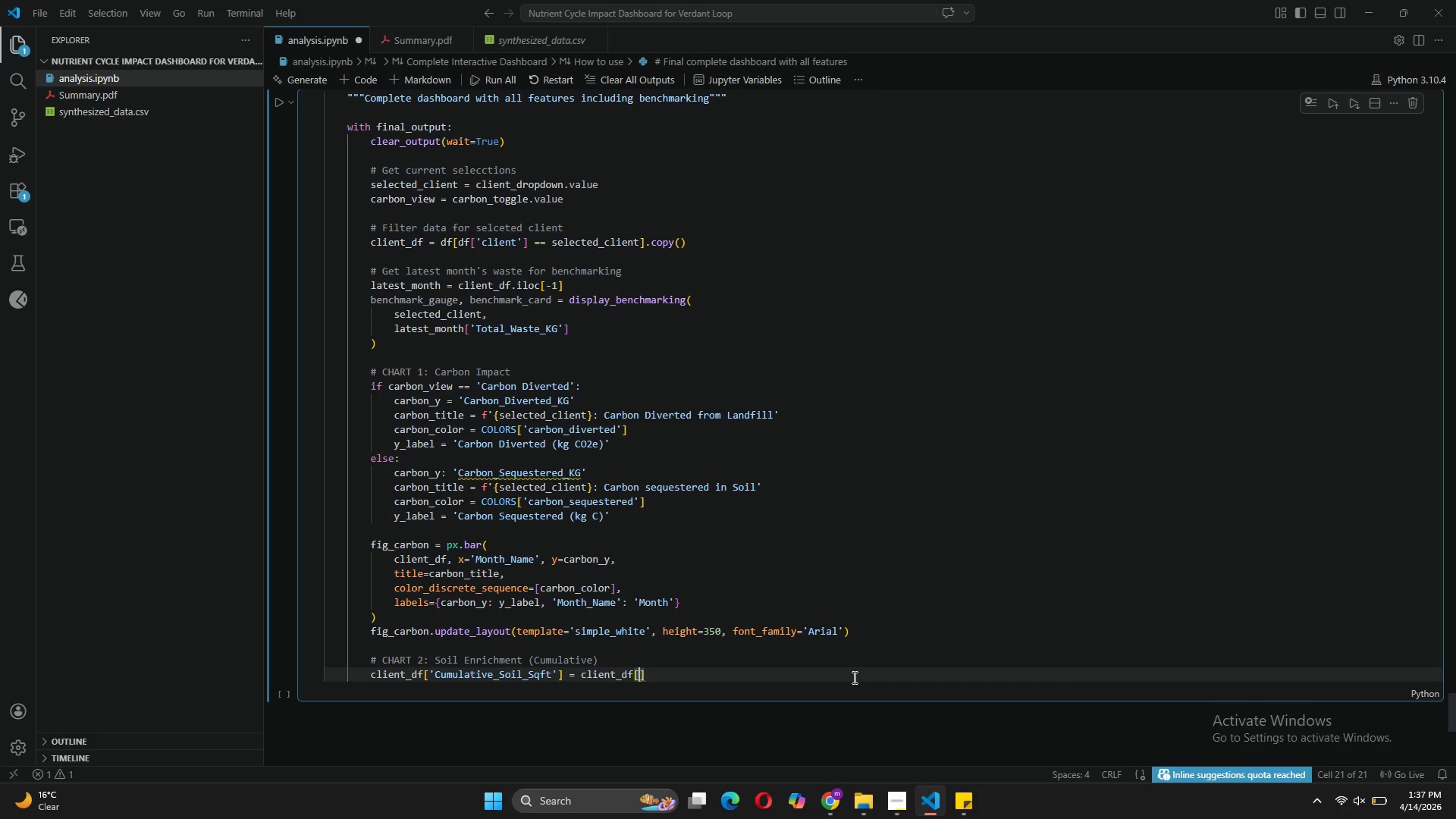 
key(Quote)
 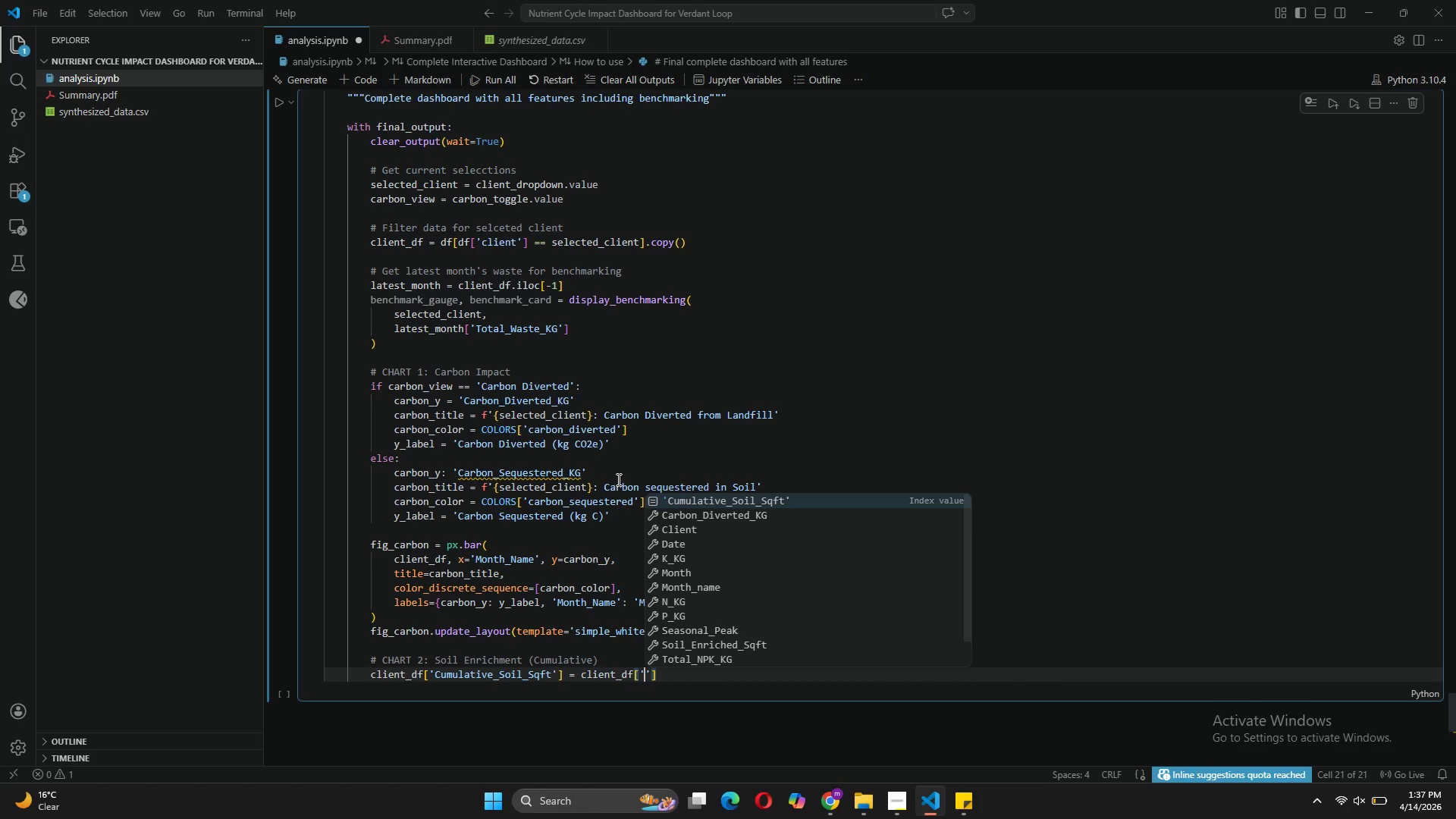 
wait(15.17)
 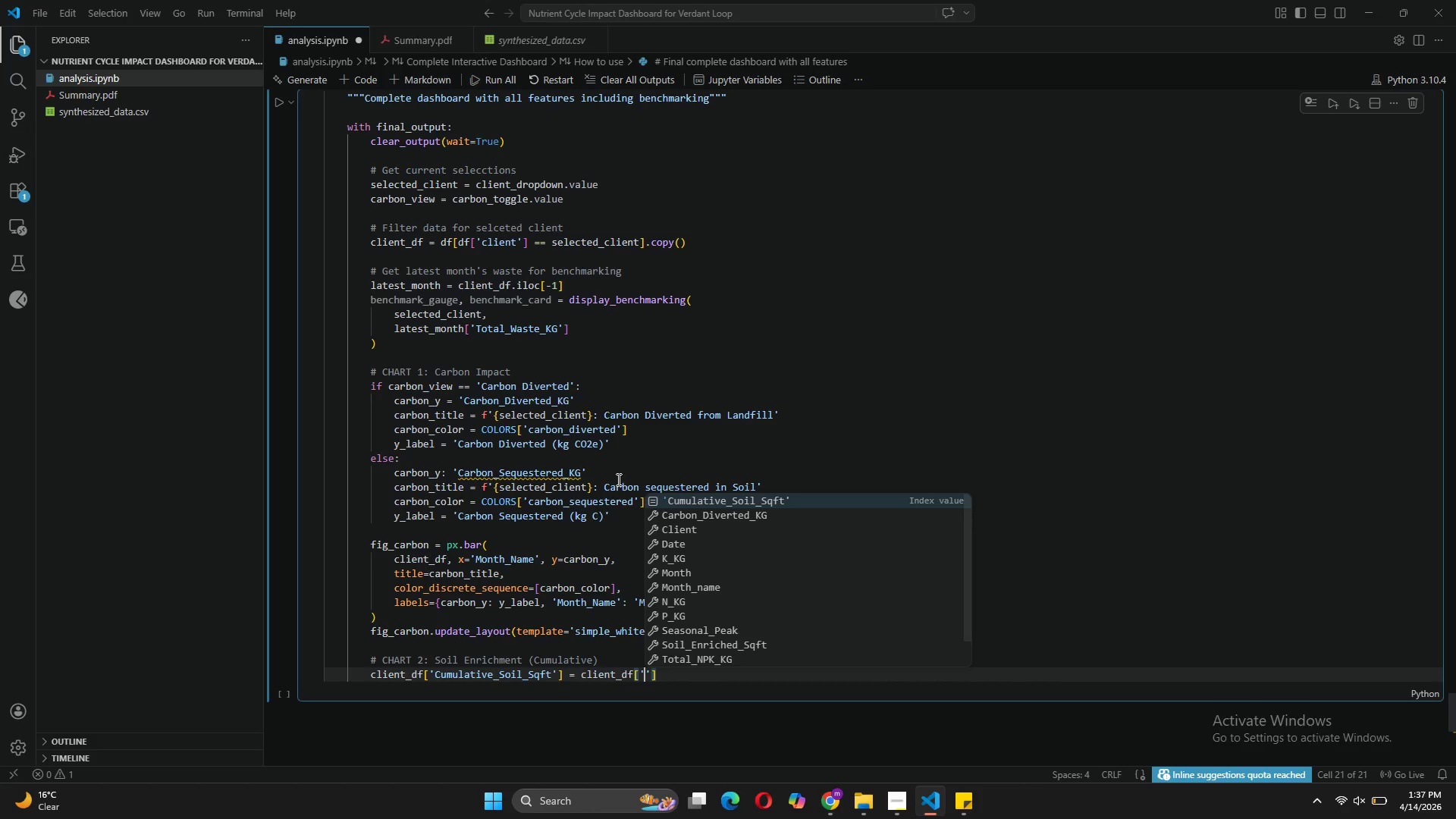 
type(Soil)
key(Tab)
 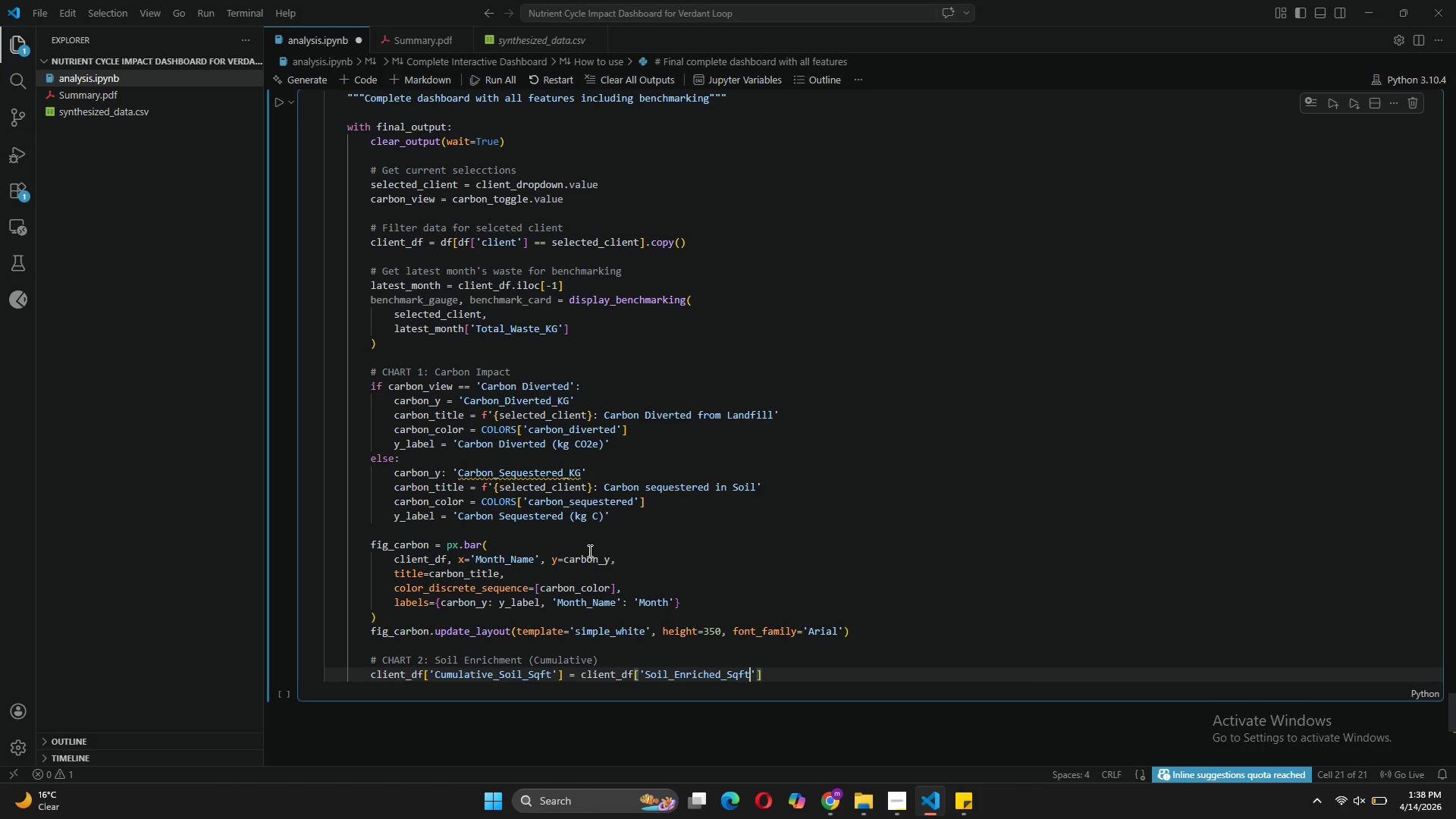 
key(ArrowRight)
 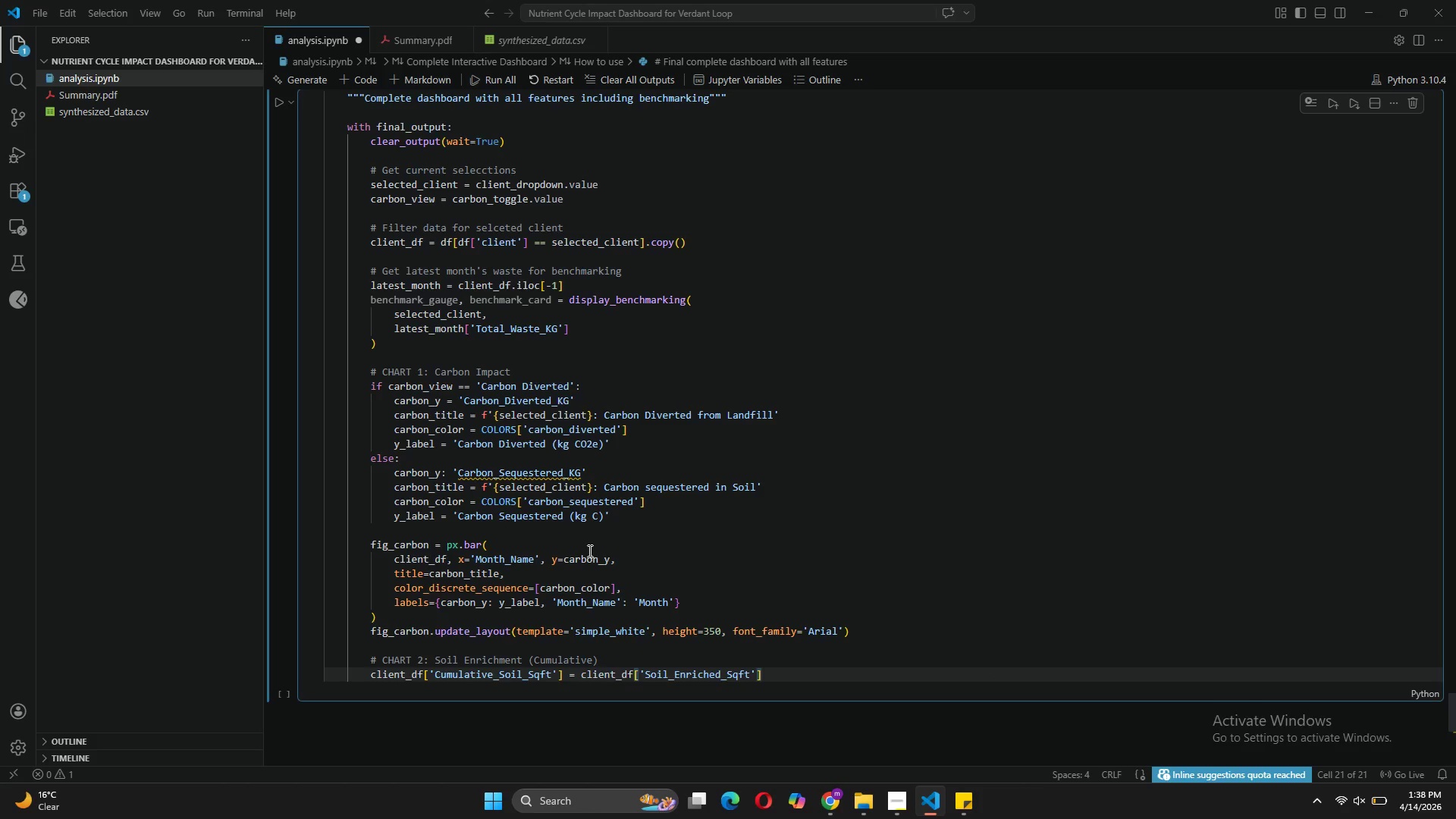 
key(ArrowRight)
 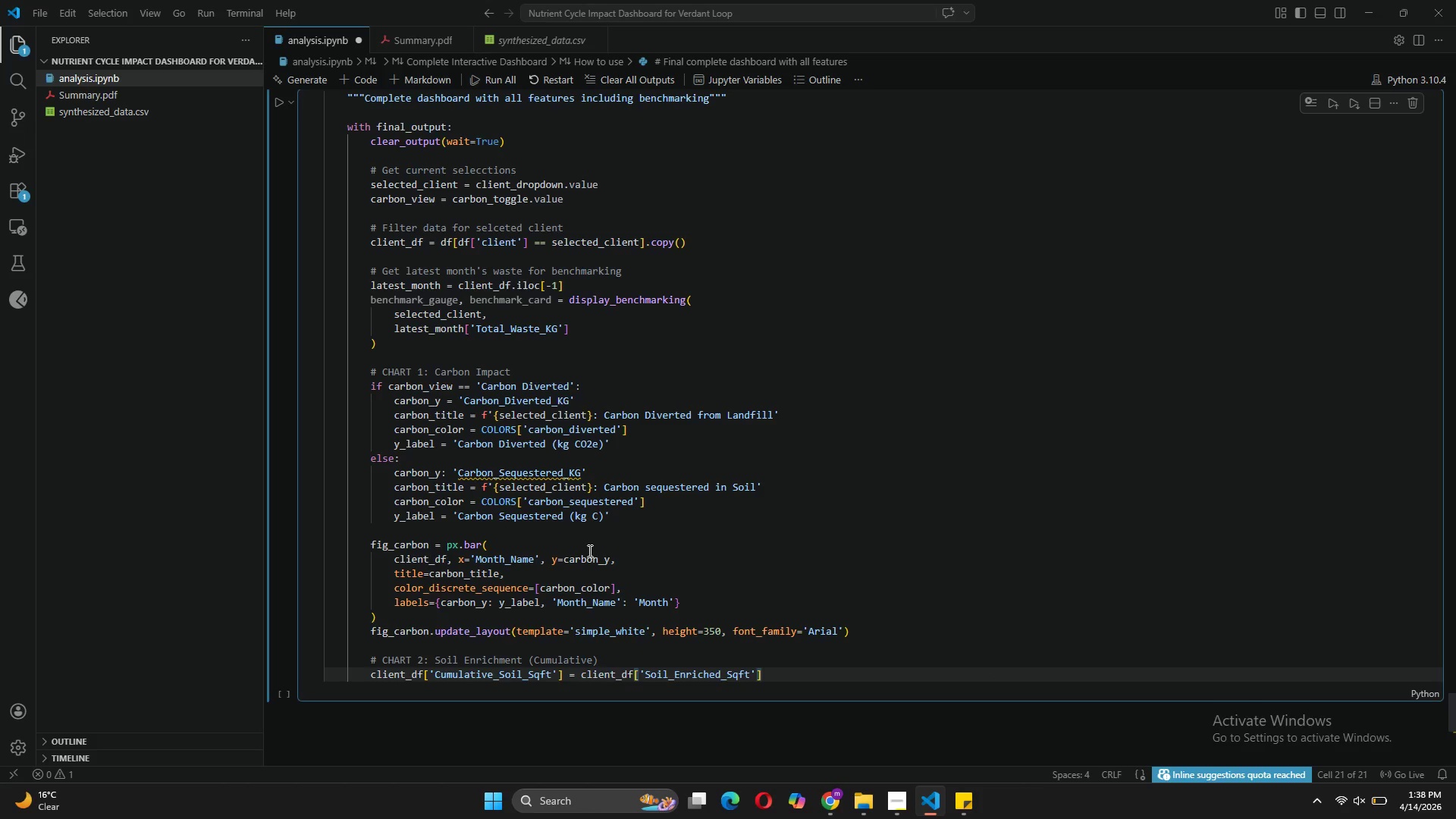 
type(.cumsum()
 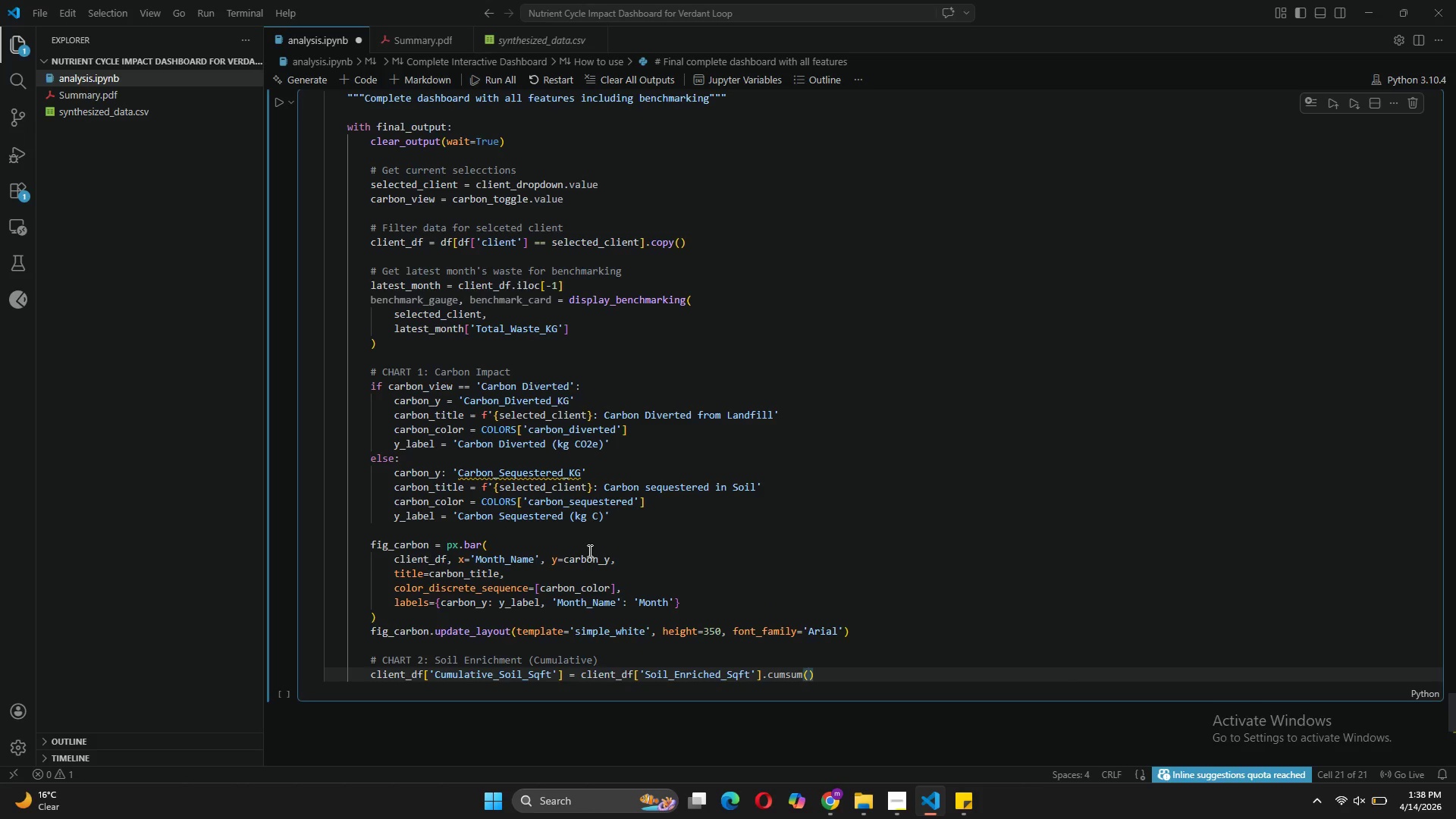 
mouse_move([894, 797])
 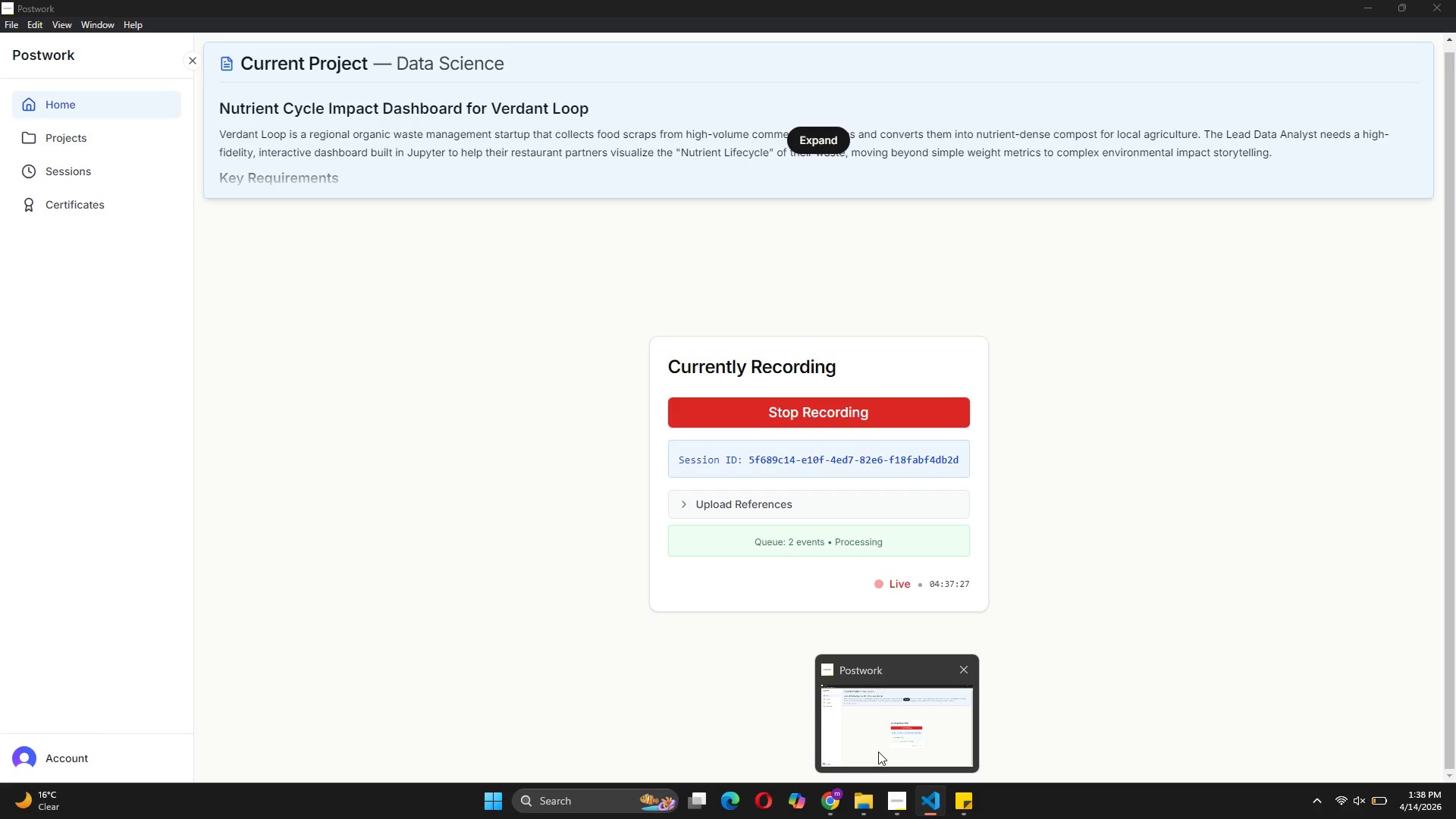 
left_click([878, 752])